 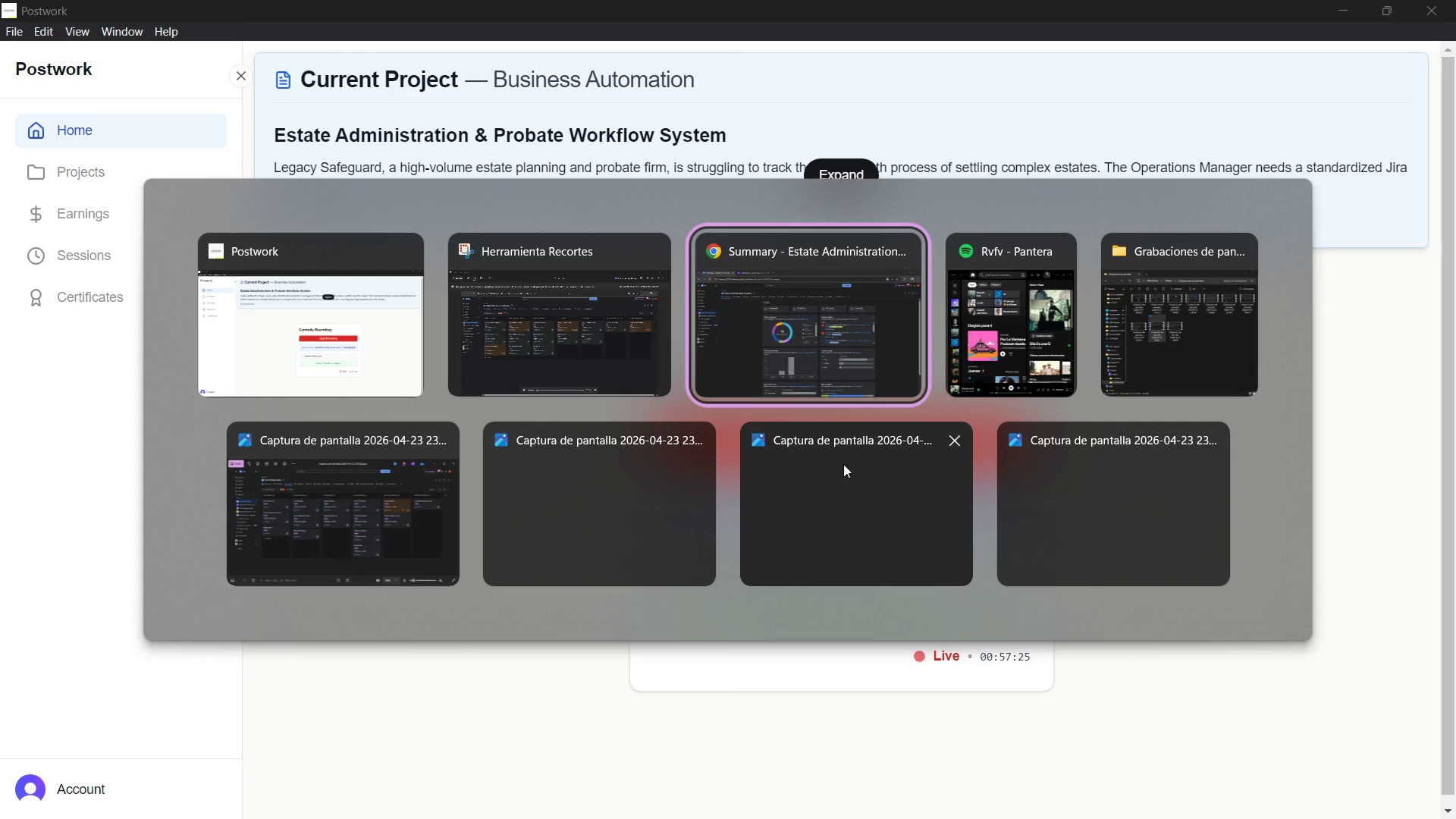 
left_click([317, 177])
 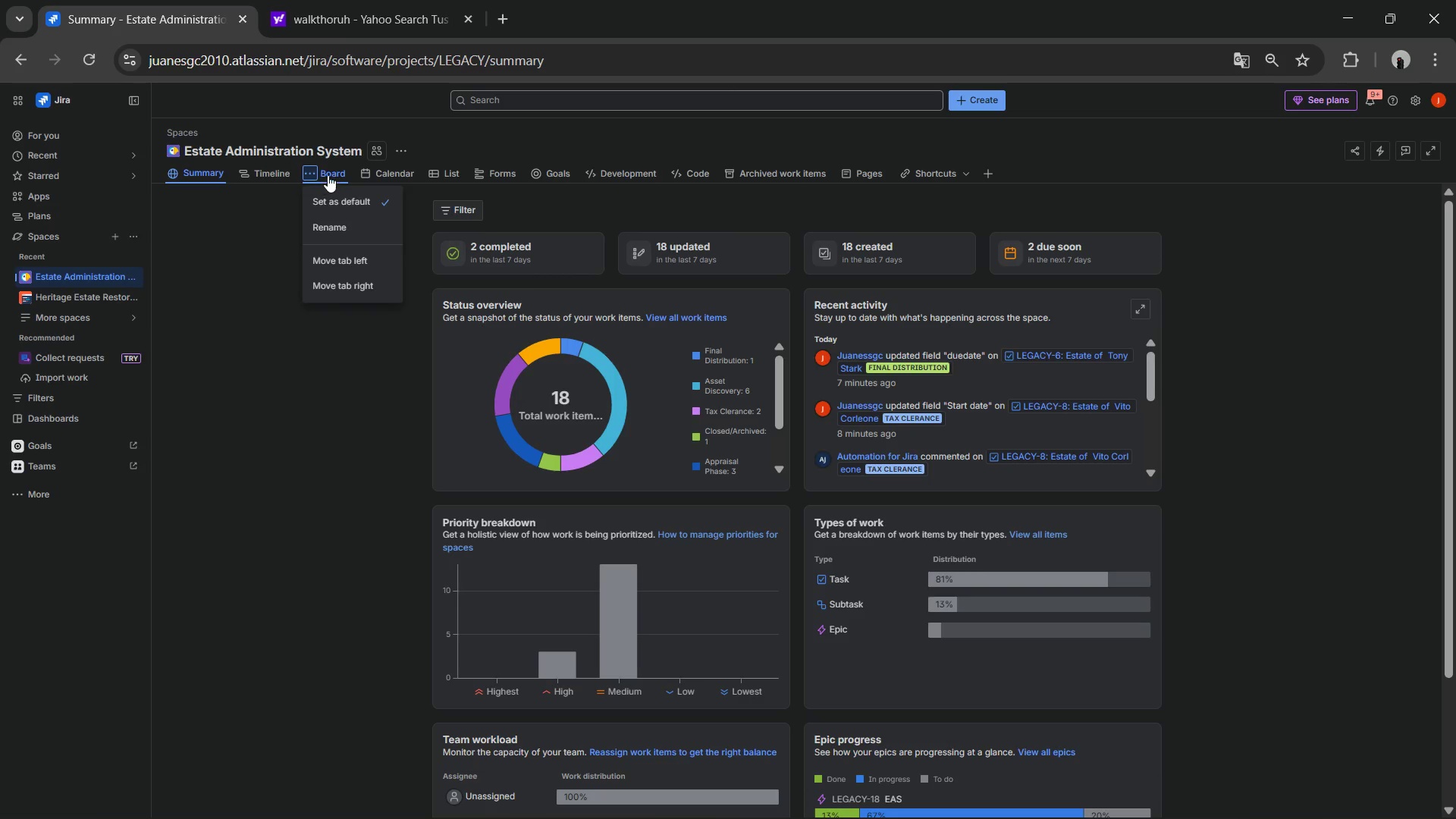 
left_click([329, 175])
 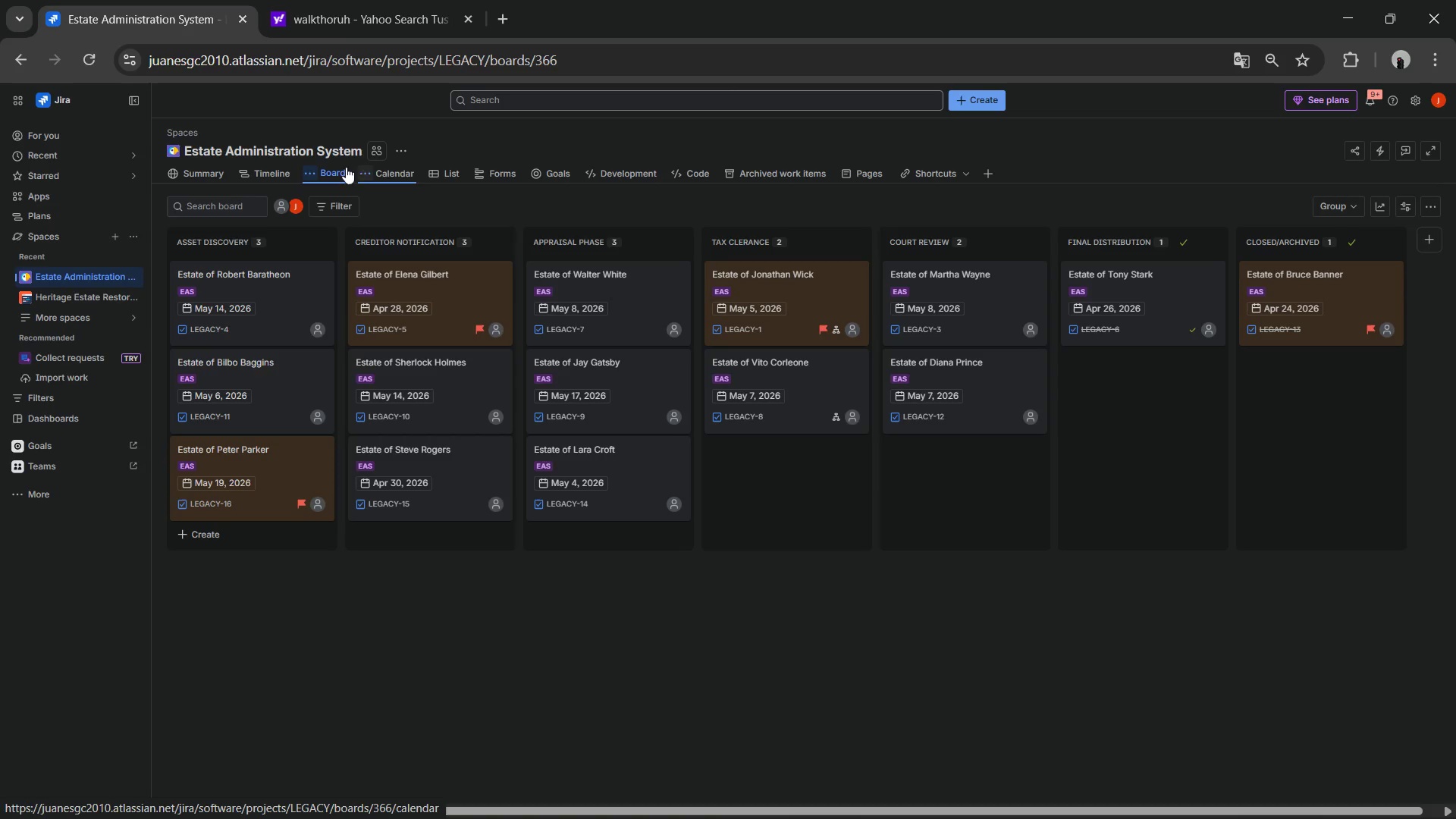 
left_click([946, 705])
 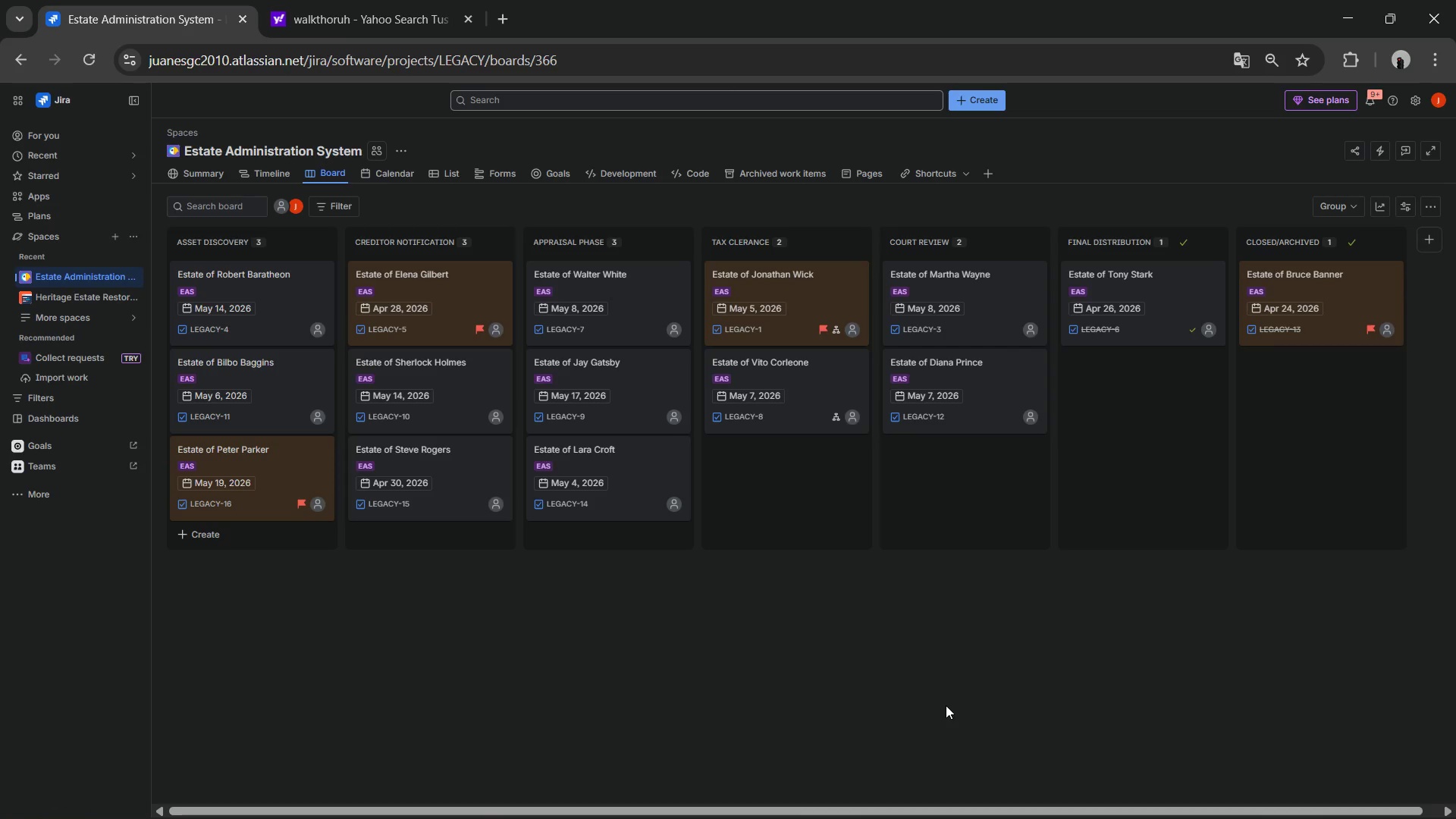 
key(Meta+Shift+ShiftLeft)
 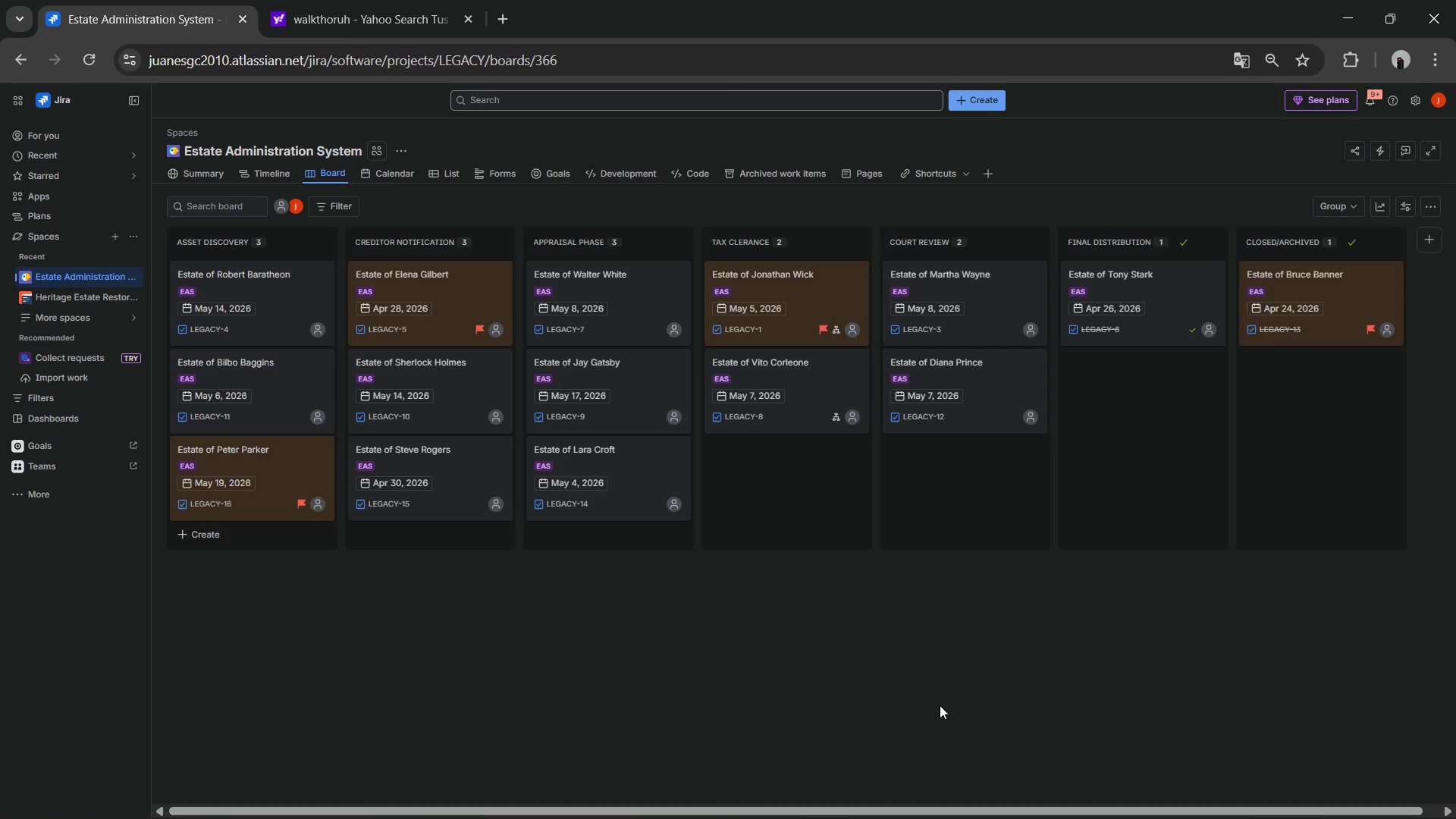 
key(Meta+Shift+S)
 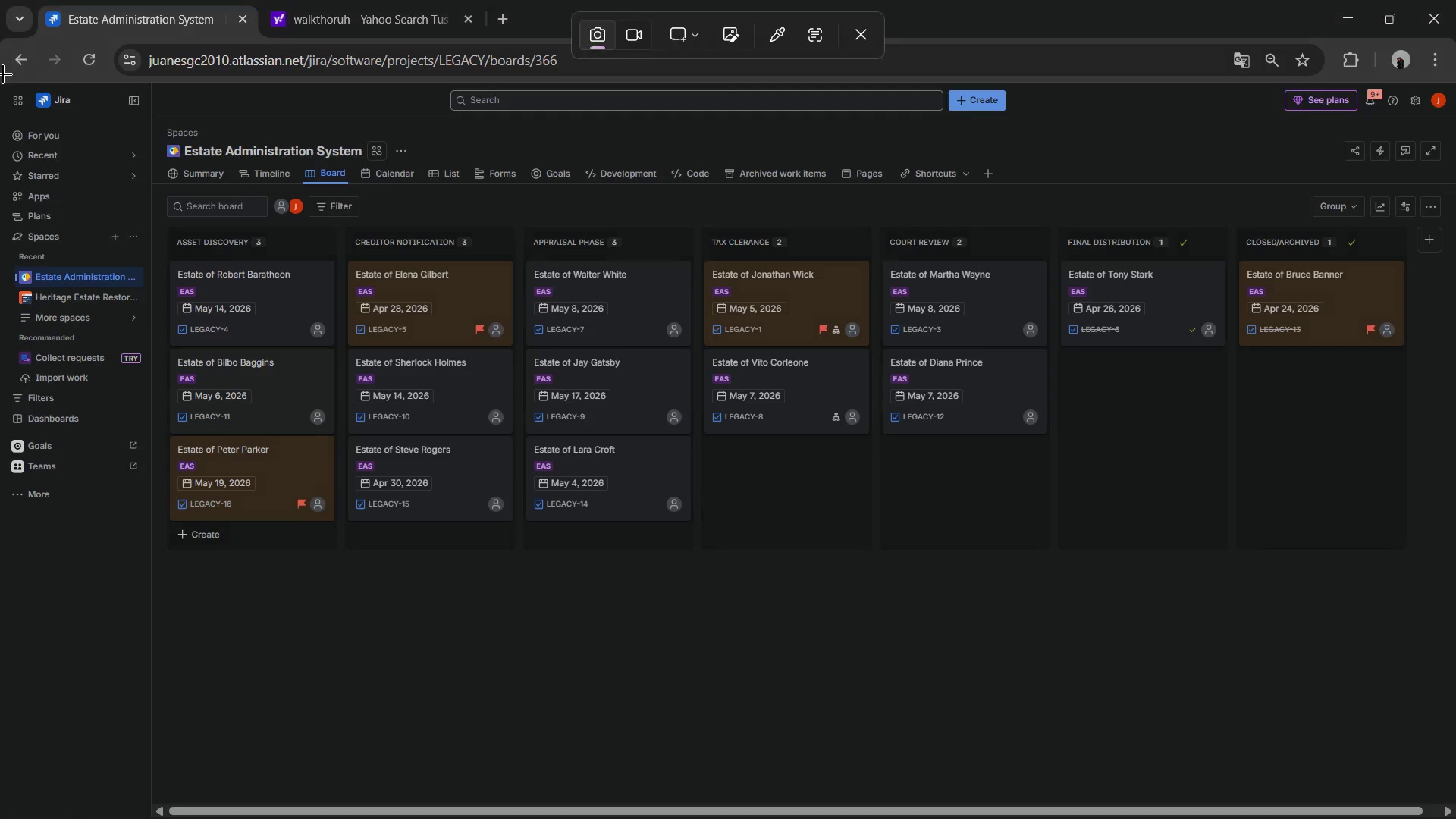 
left_click_drag(start_coordinate=[0, 83], to_coordinate=[1455, 818])
 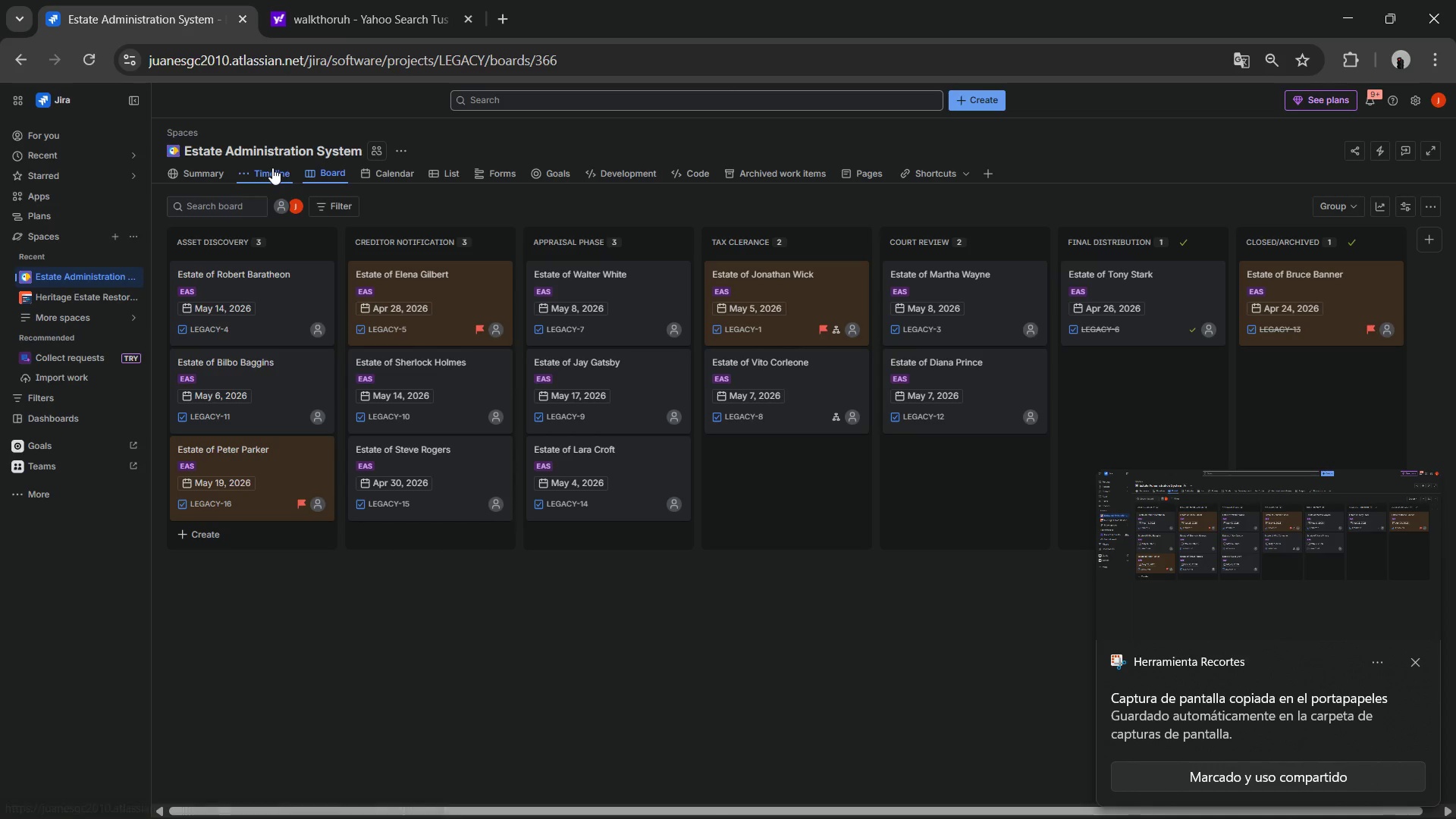 
wait(7.36)
 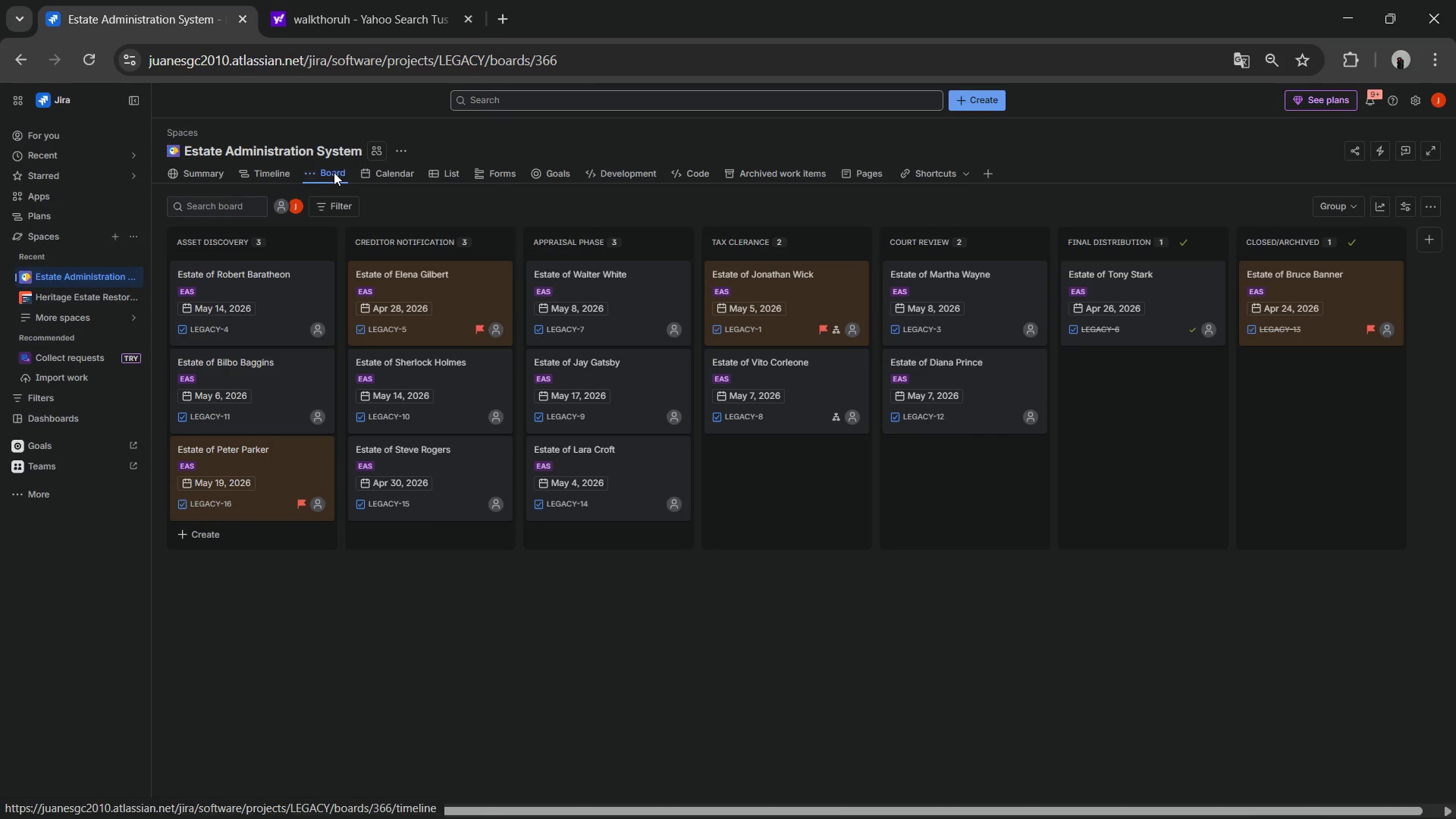 
left_click([283, 176])
 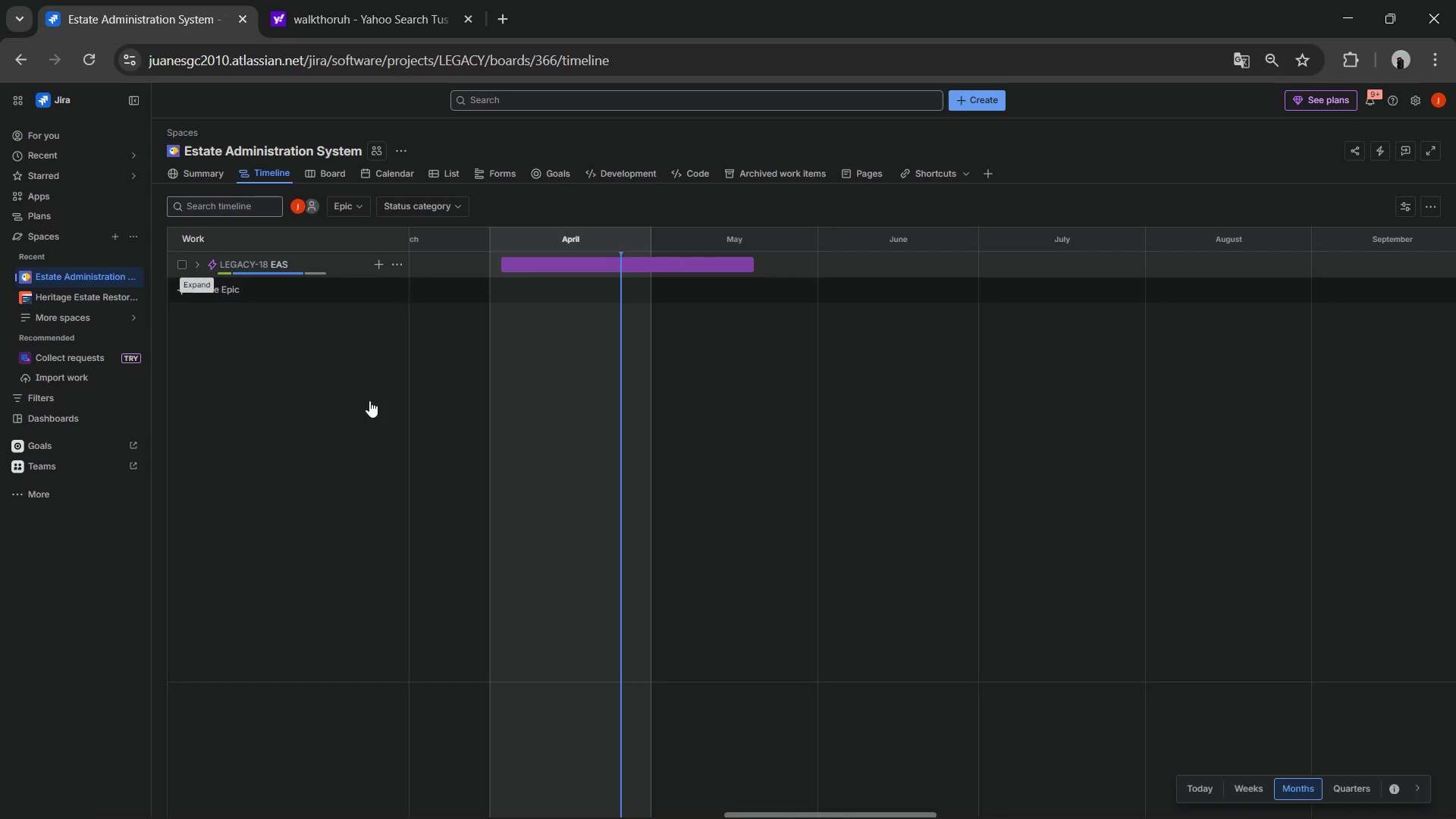 
key(Meta+Shift+ShiftLeft)
 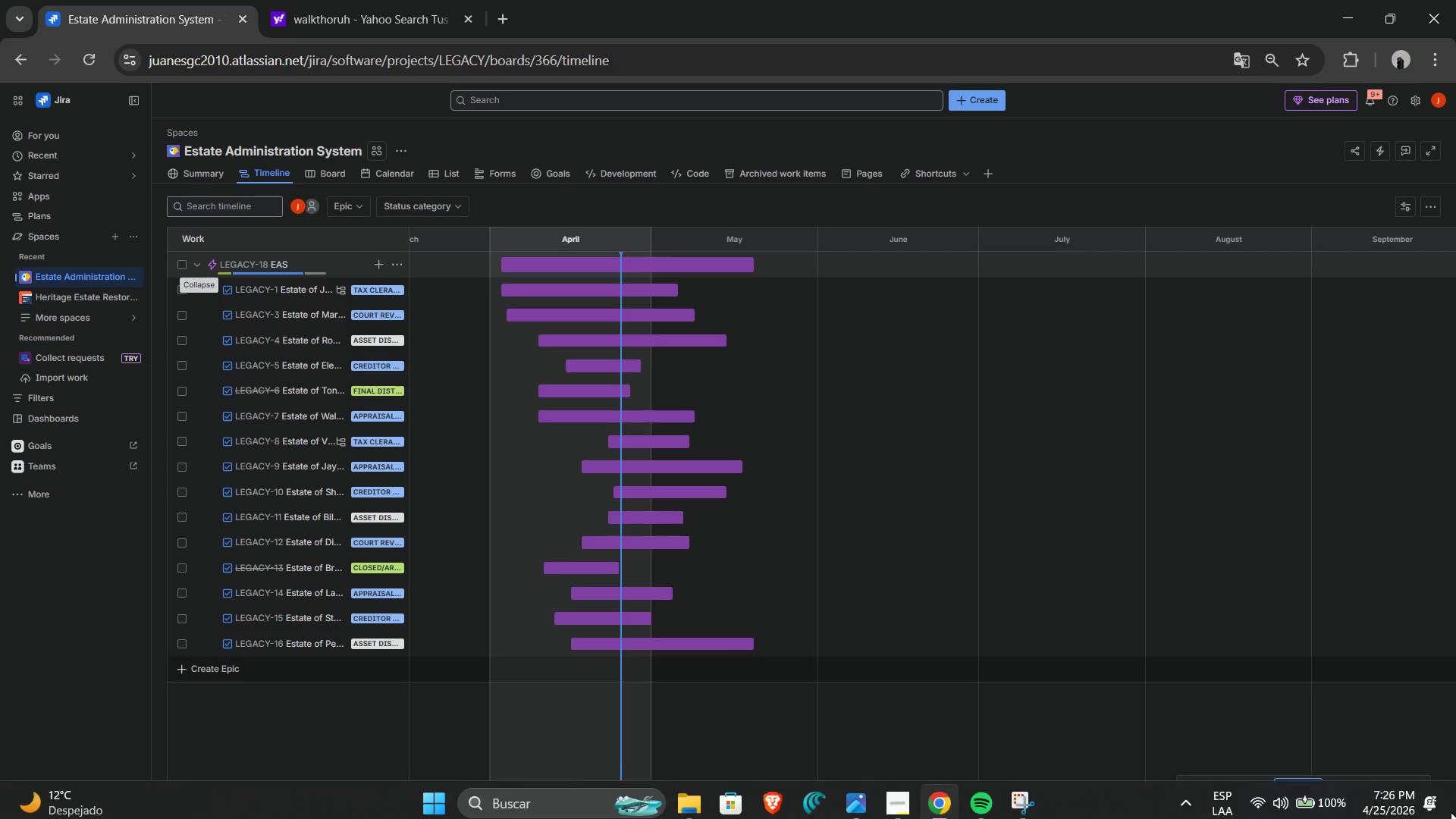 
key(Meta+Shift+S)
 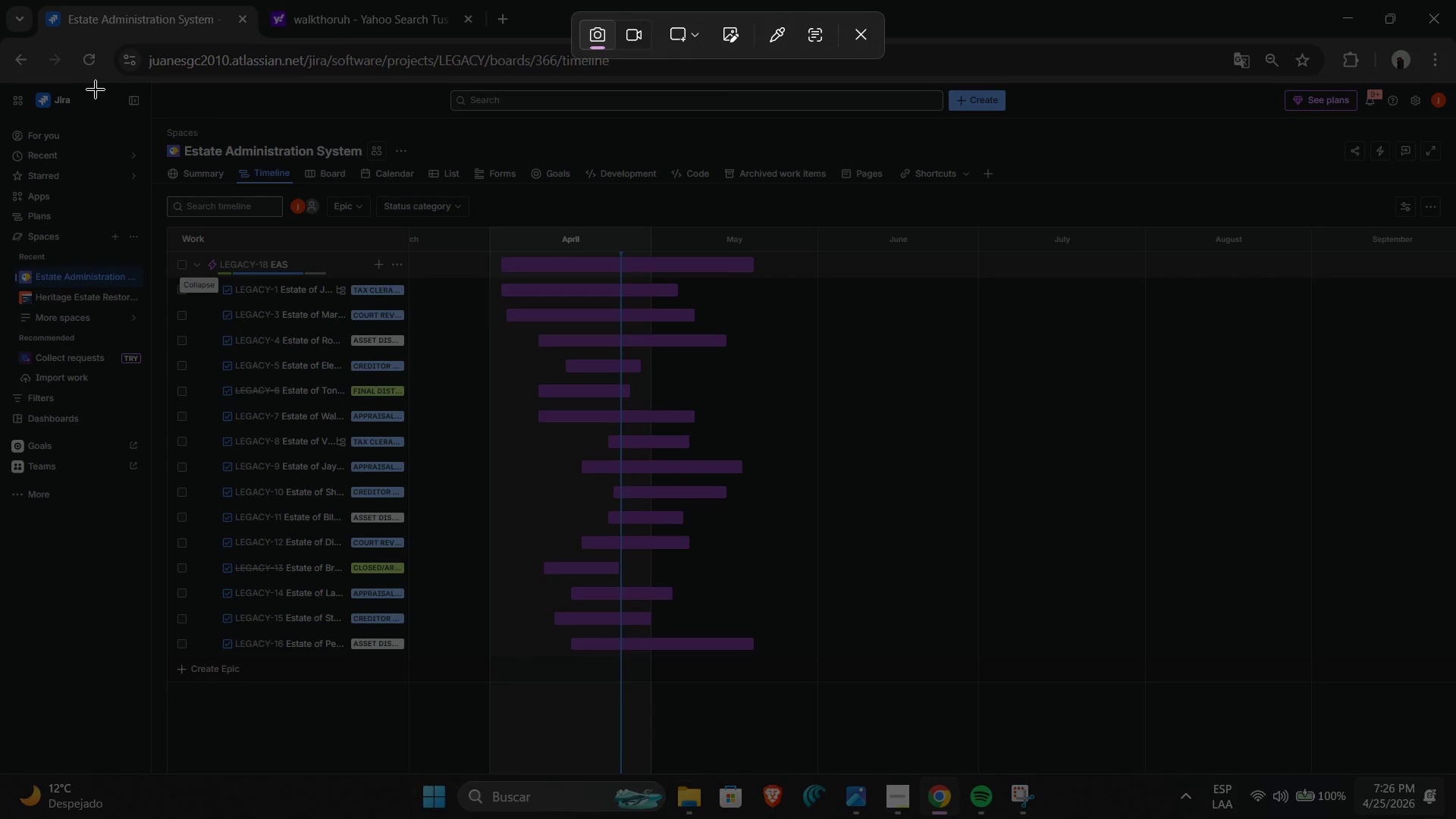 
left_click_drag(start_coordinate=[0, 82], to_coordinate=[1455, 818])
 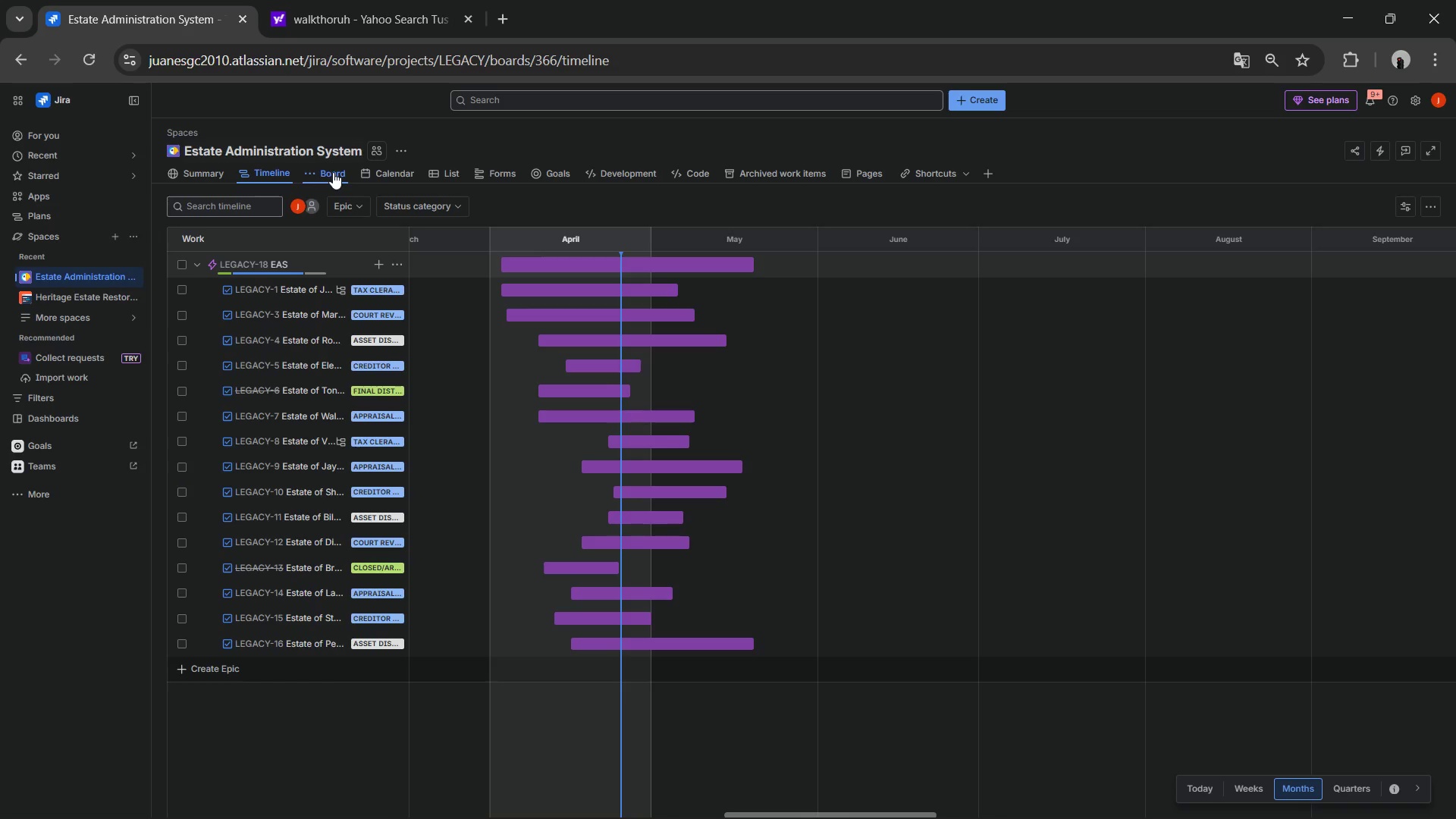 
left_click([460, 172])
 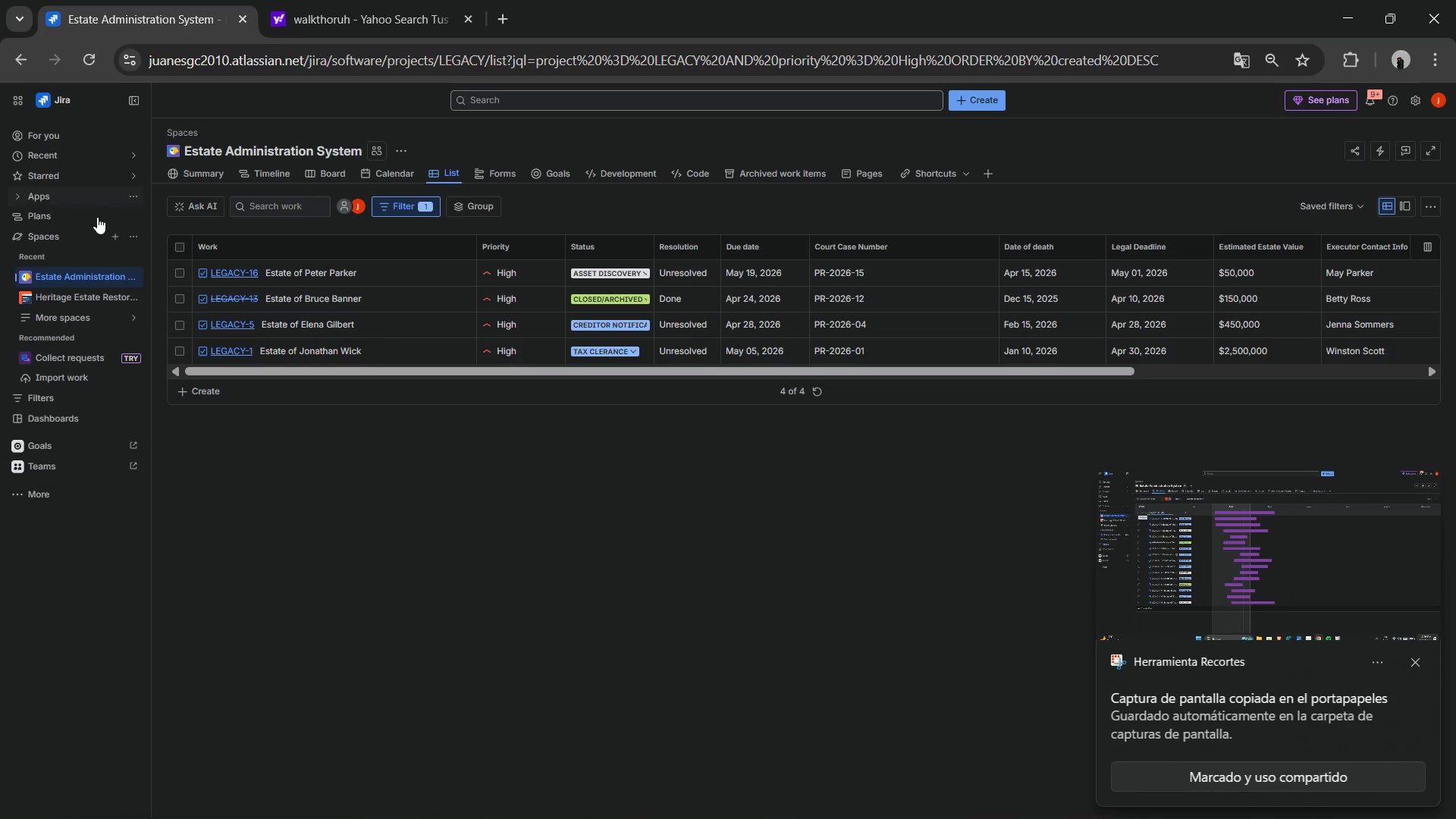 
wait(5.81)
 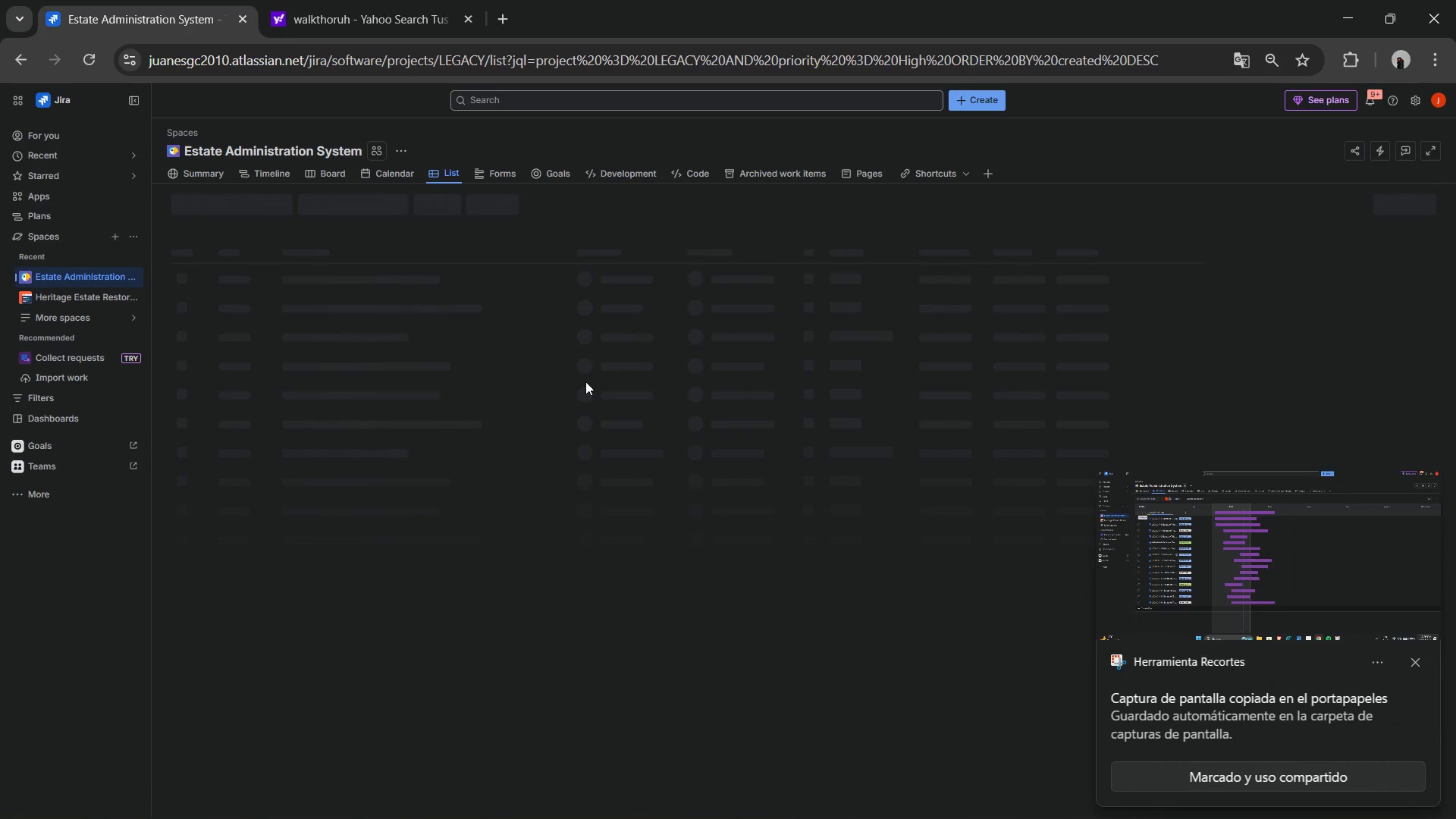 
key(Meta+Shift+ShiftLeft)
 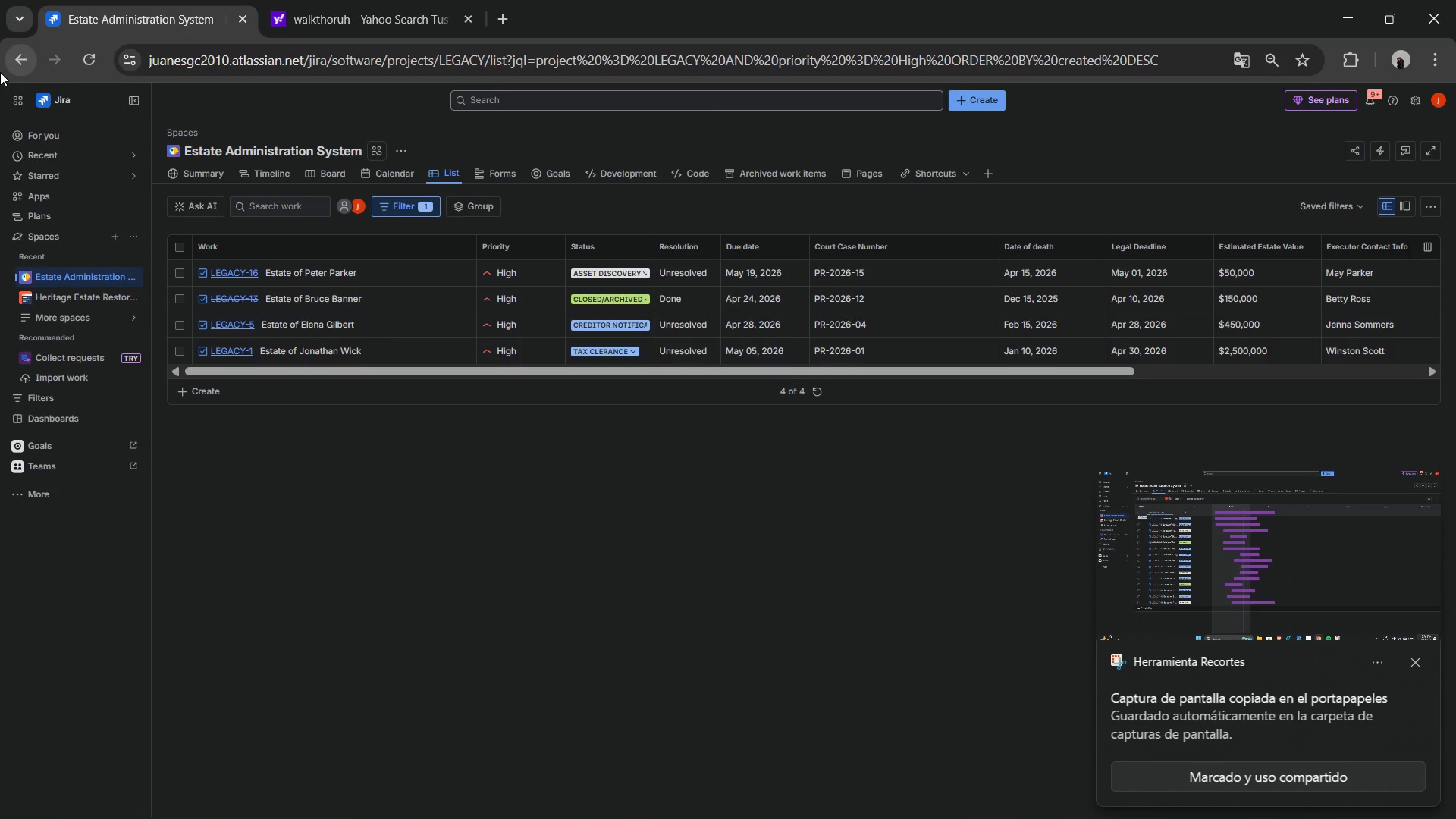 
key(Meta+Shift+S)
 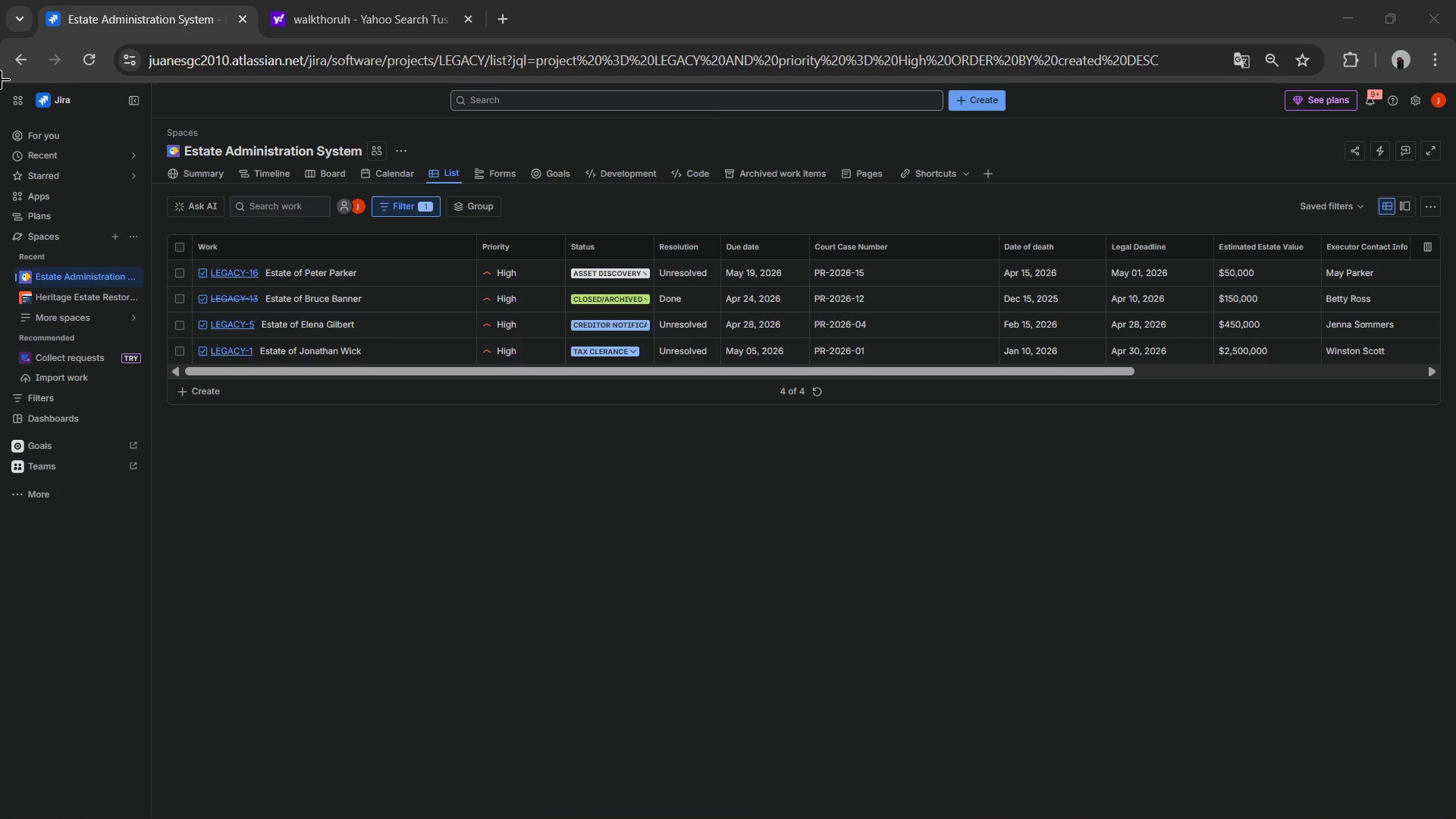 
left_click_drag(start_coordinate=[1, 80], to_coordinate=[1303, 767])
 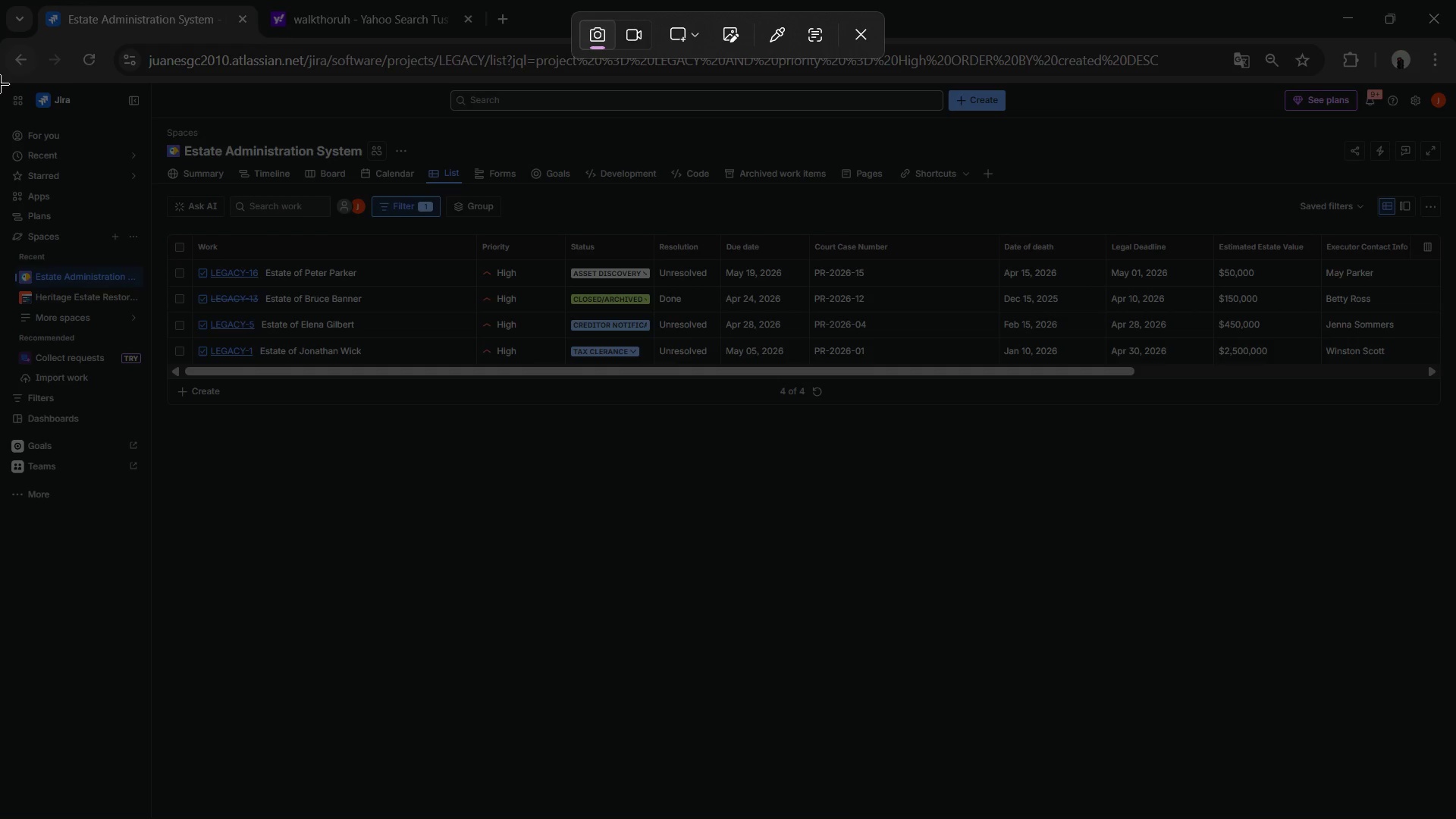 
left_click_drag(start_coordinate=[0, 84], to_coordinate=[1455, 818])
 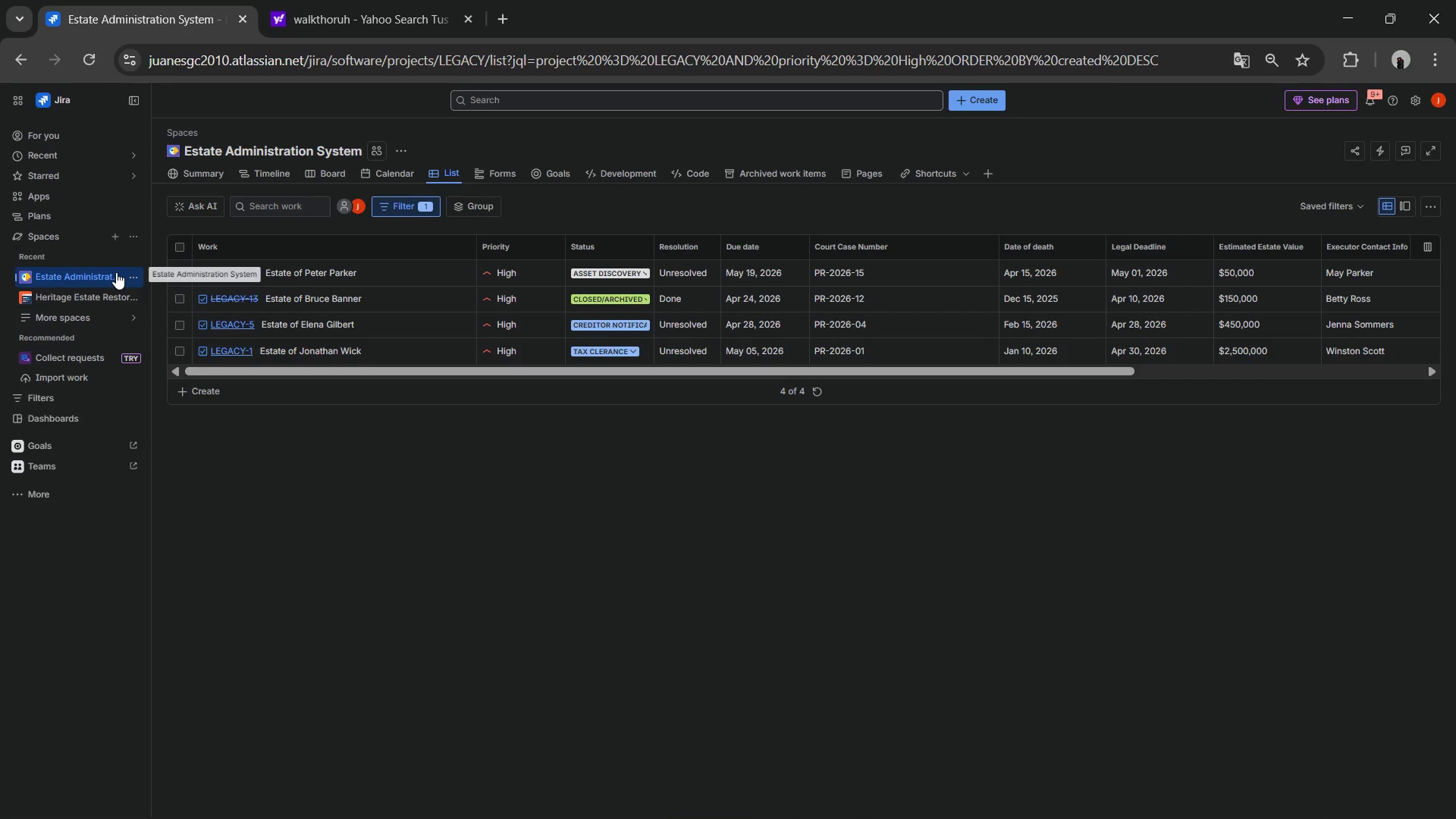 
left_click([139, 278])
 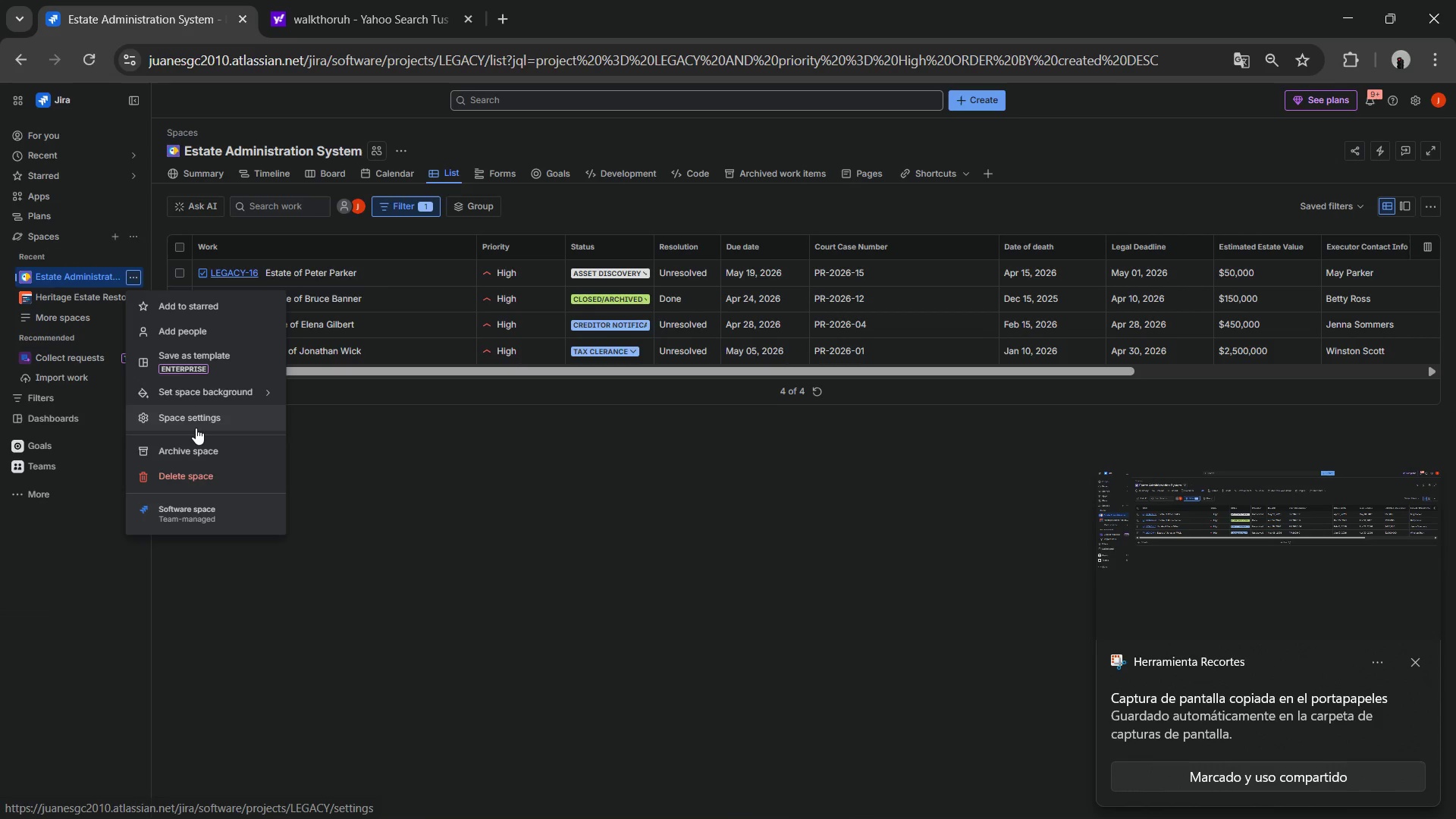 
left_click([196, 422])
 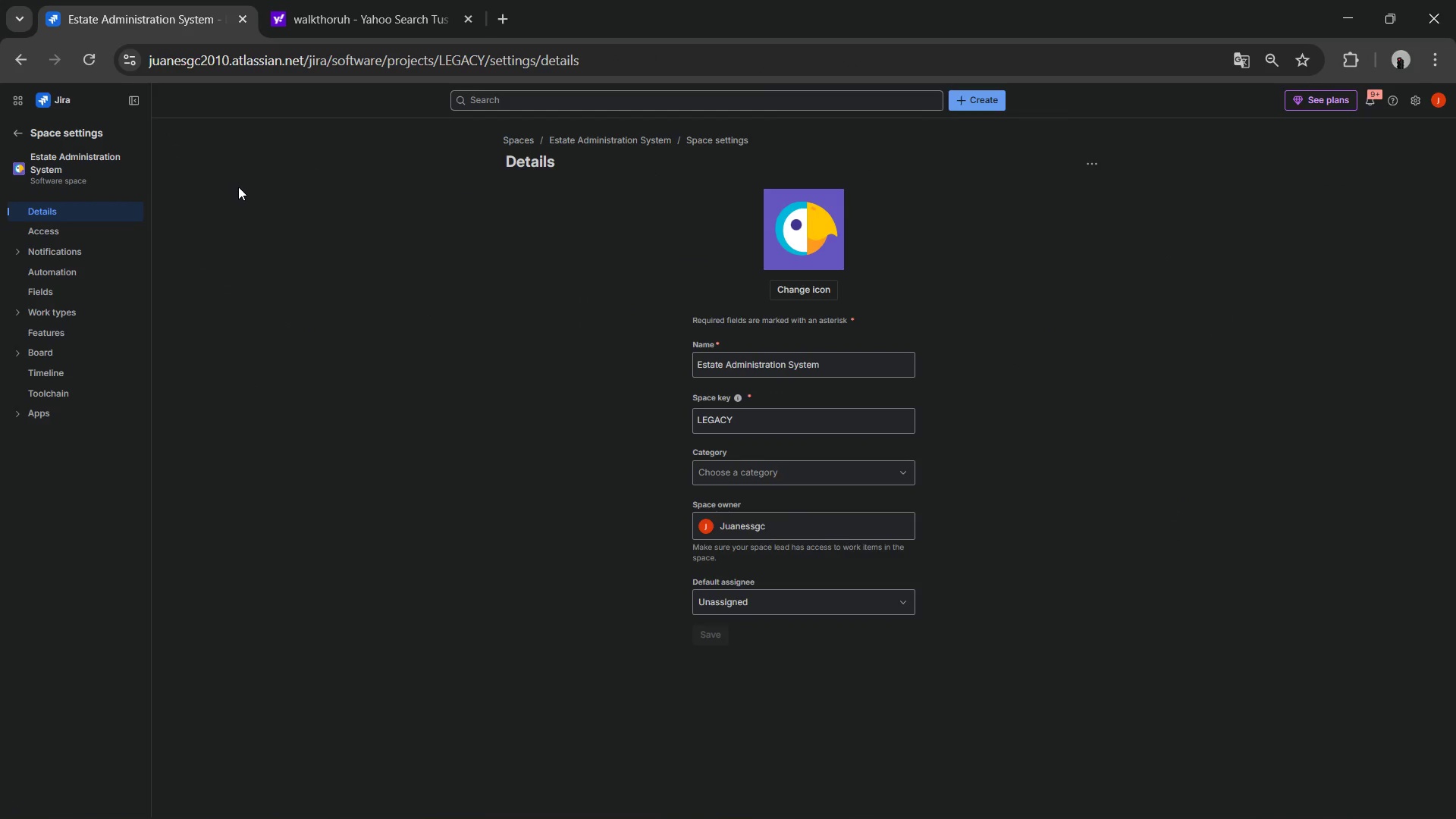 
wait(6.83)
 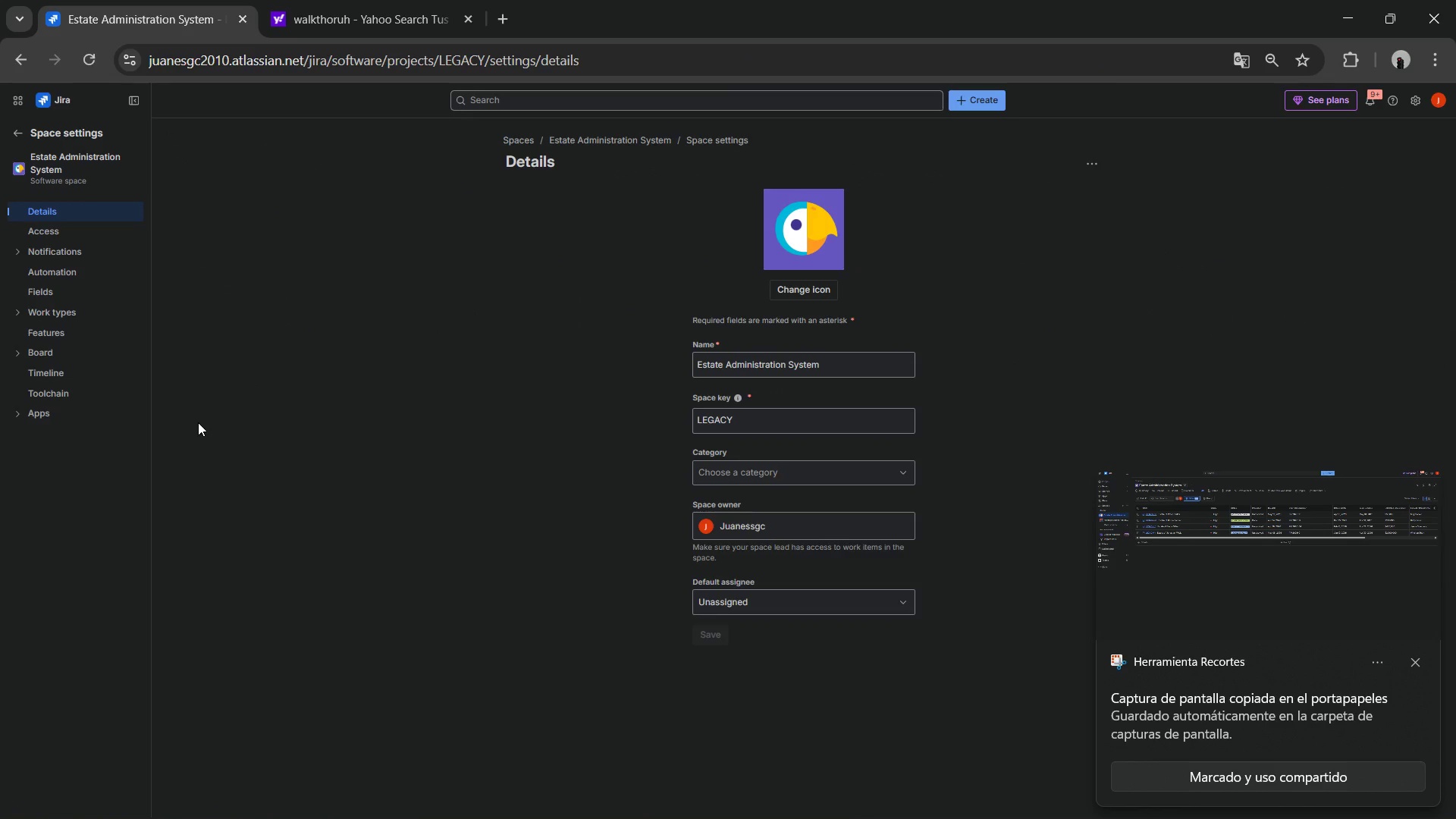 
left_click([63, 265])
 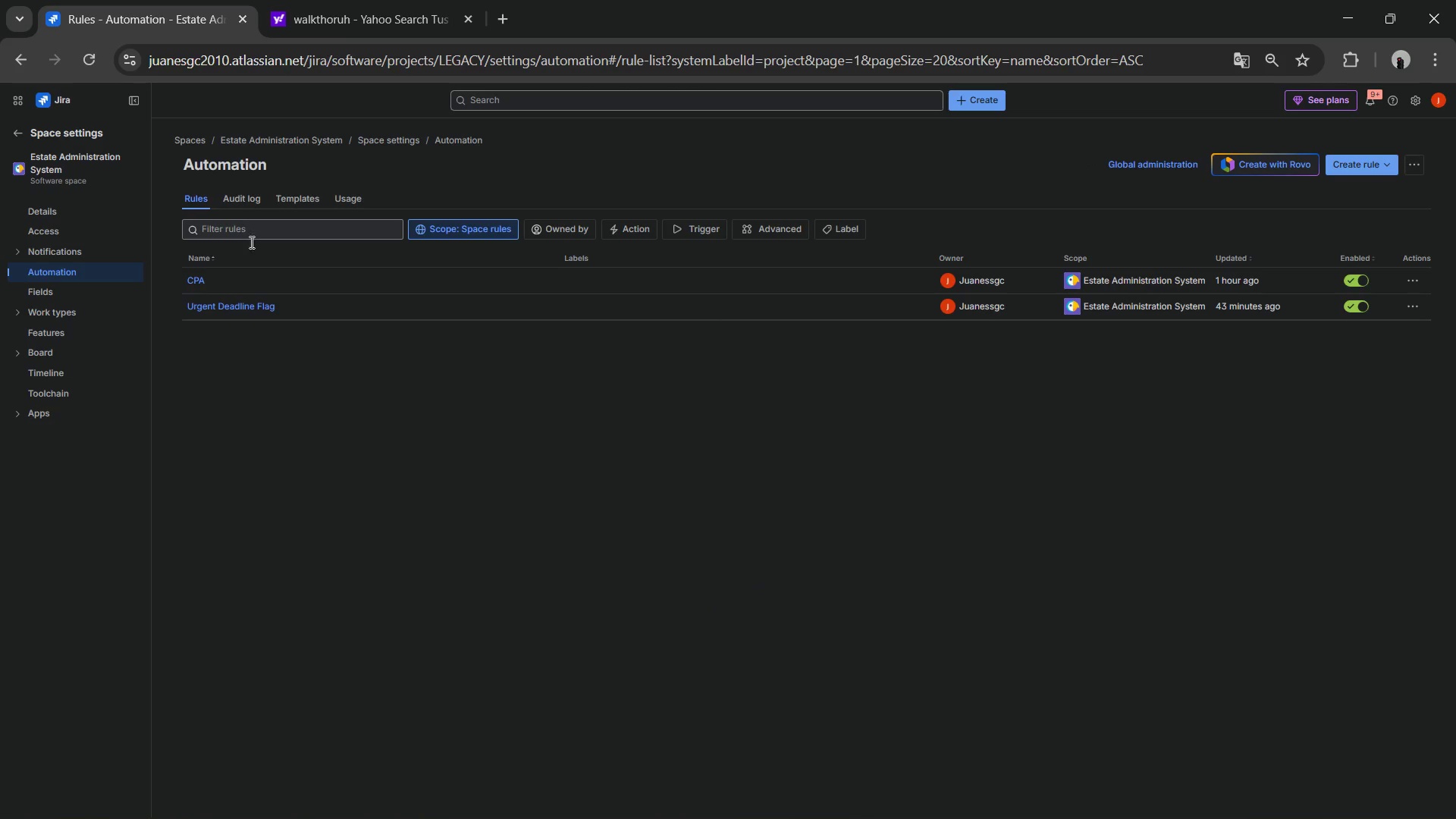 
left_click([201, 281])
 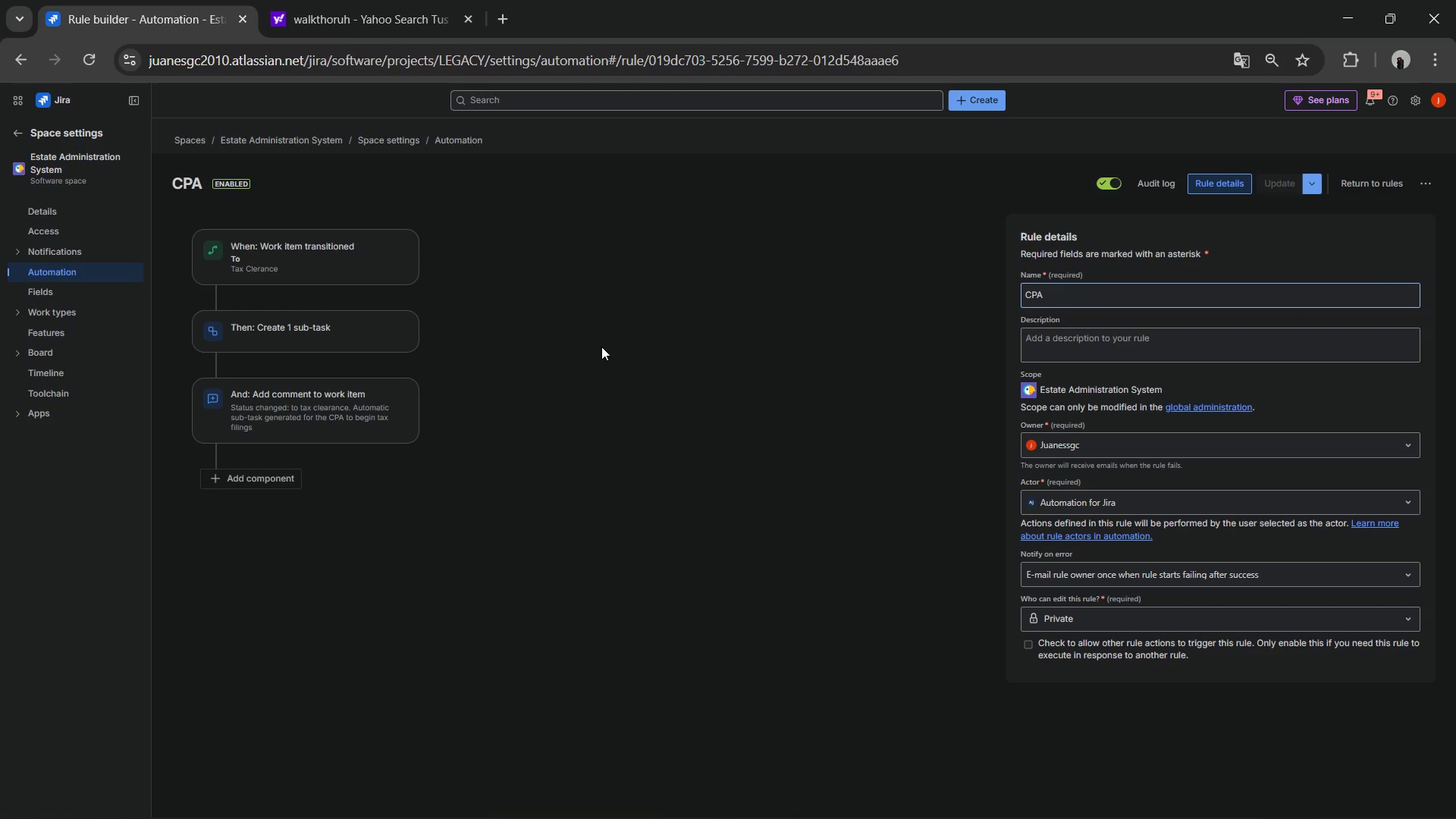 
key(Meta+MetaLeft)
 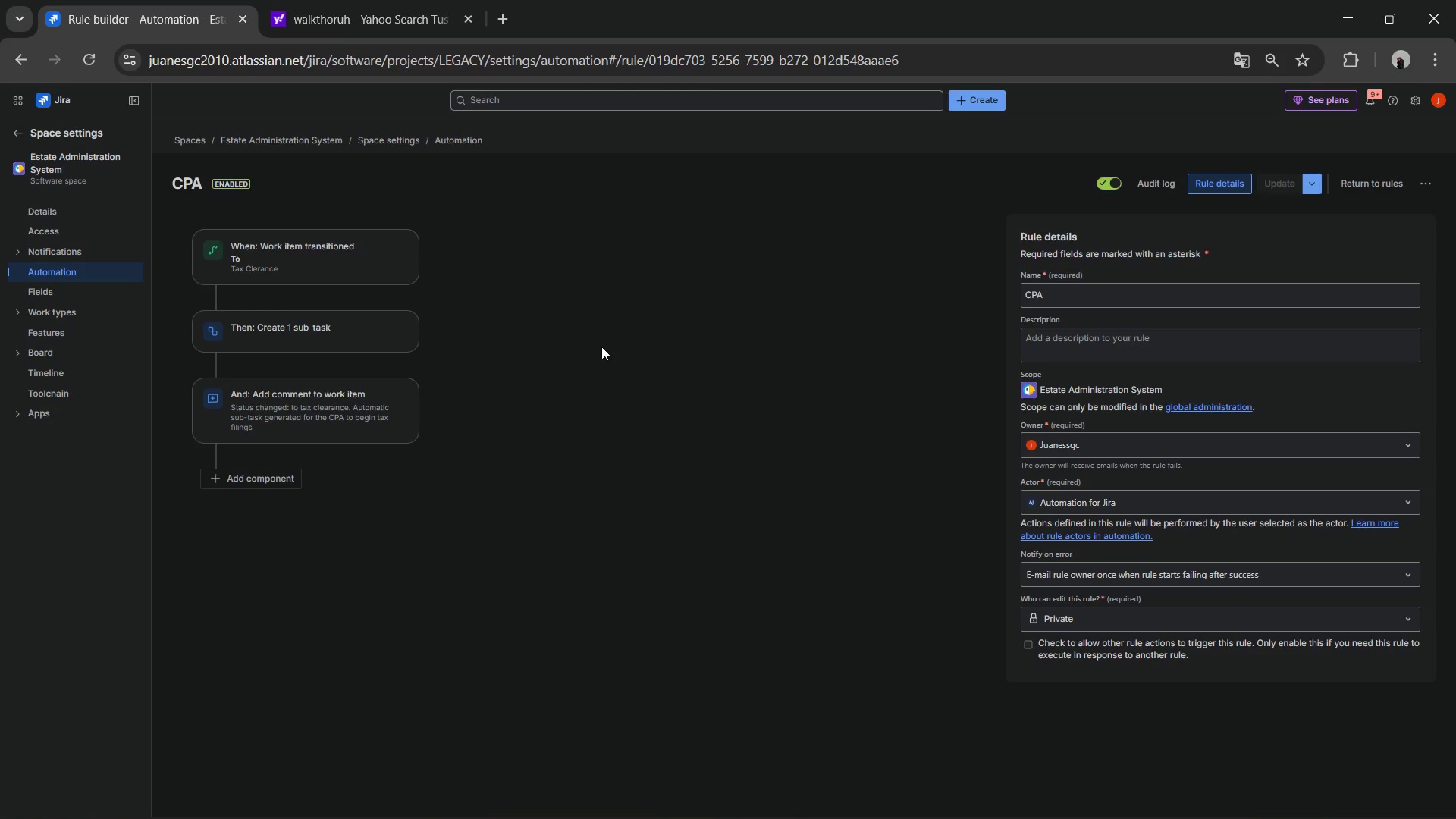 
key(Meta+Shift+ShiftLeft)
 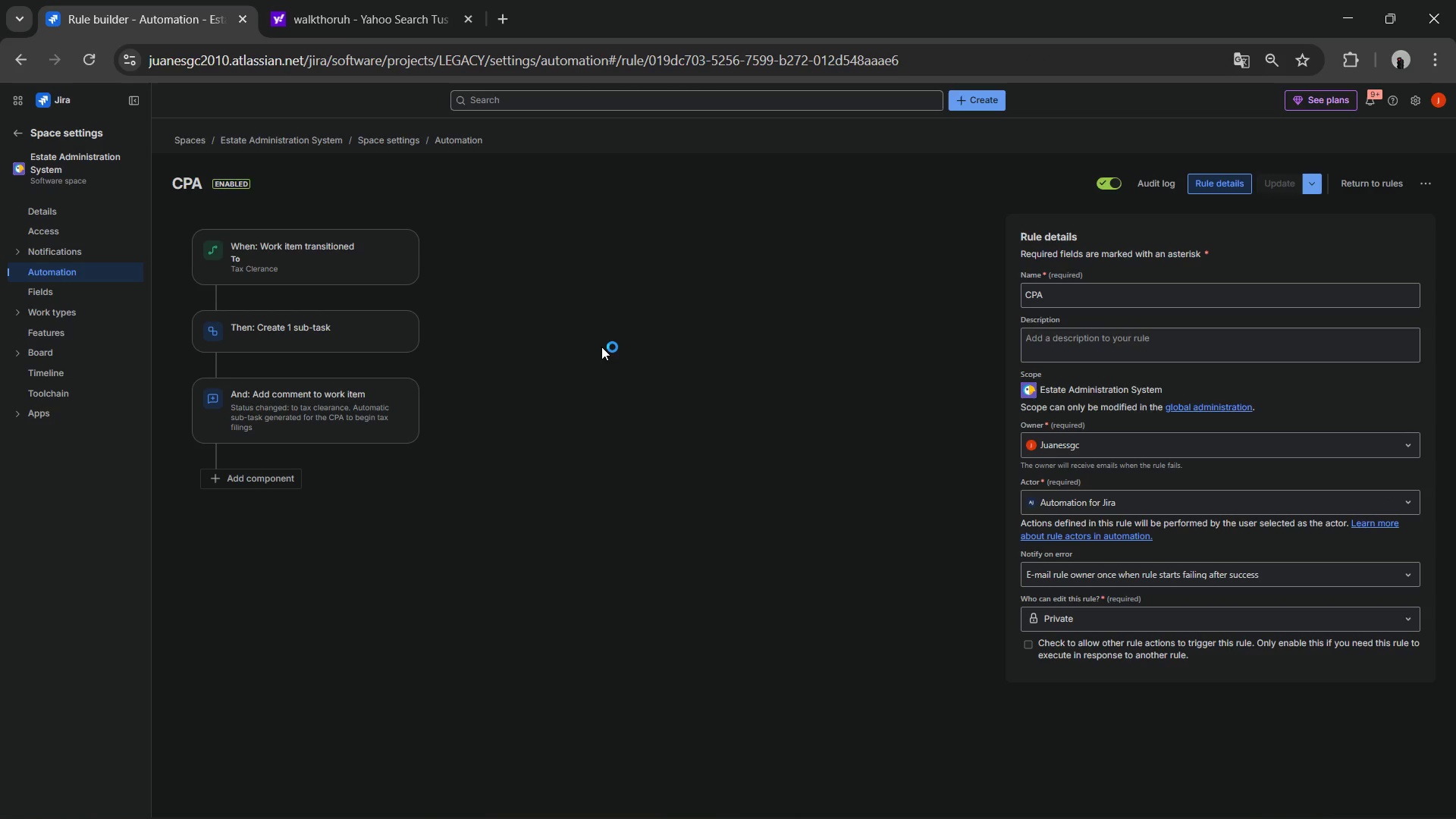 
key(Meta+Shift+S)
 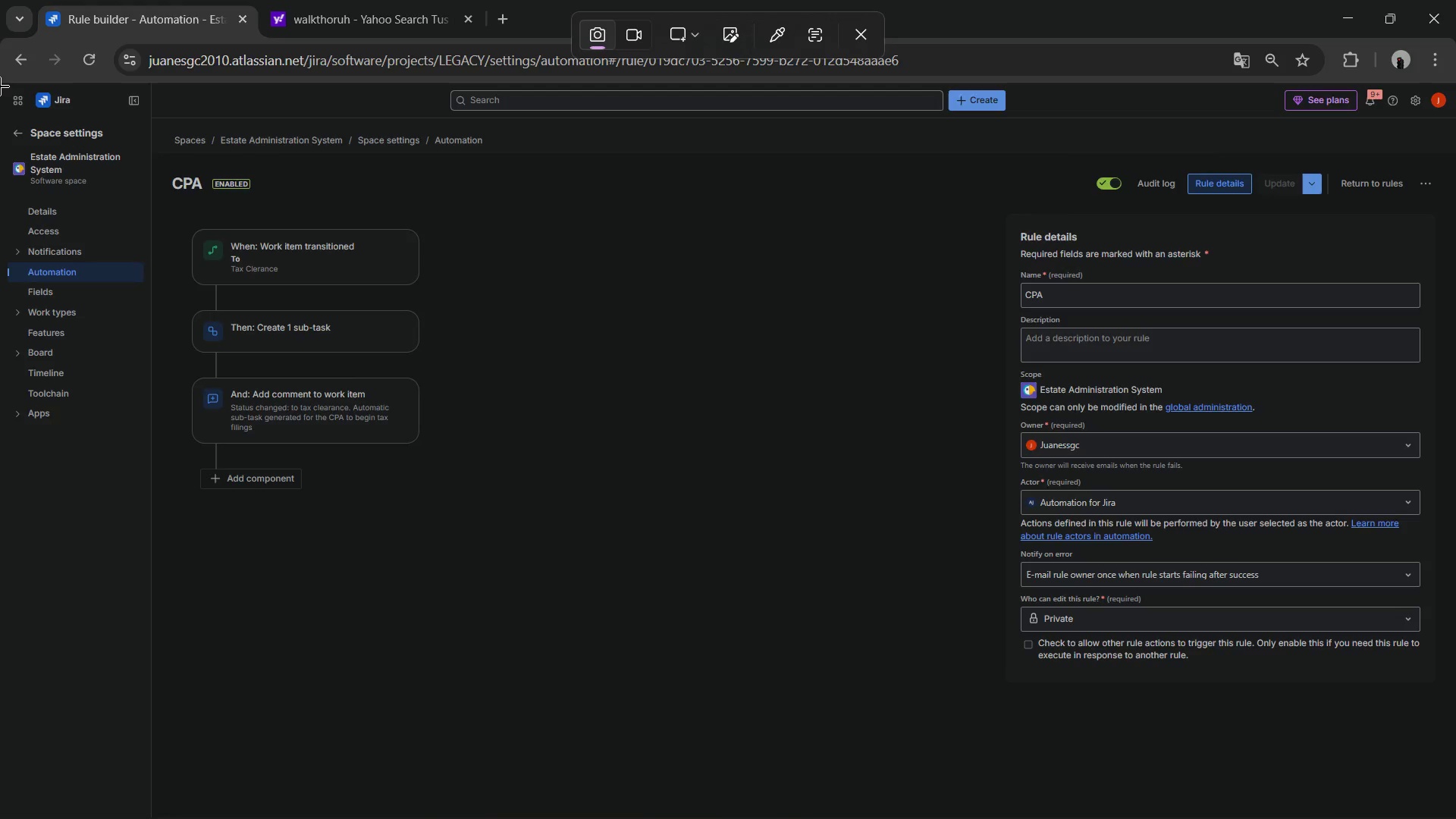 
left_click_drag(start_coordinate=[0, 77], to_coordinate=[1455, 817])
 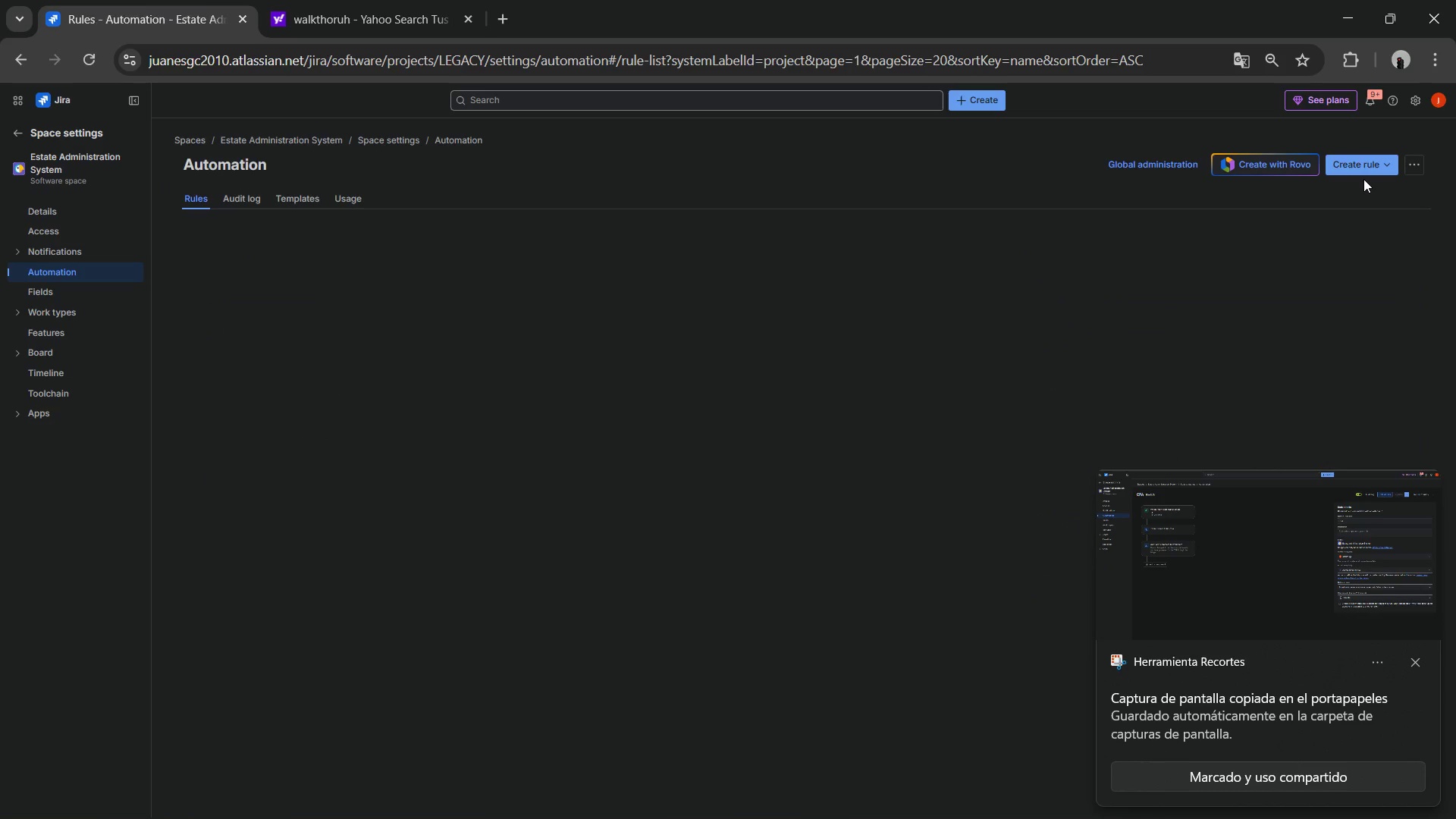 
left_click([213, 298])
 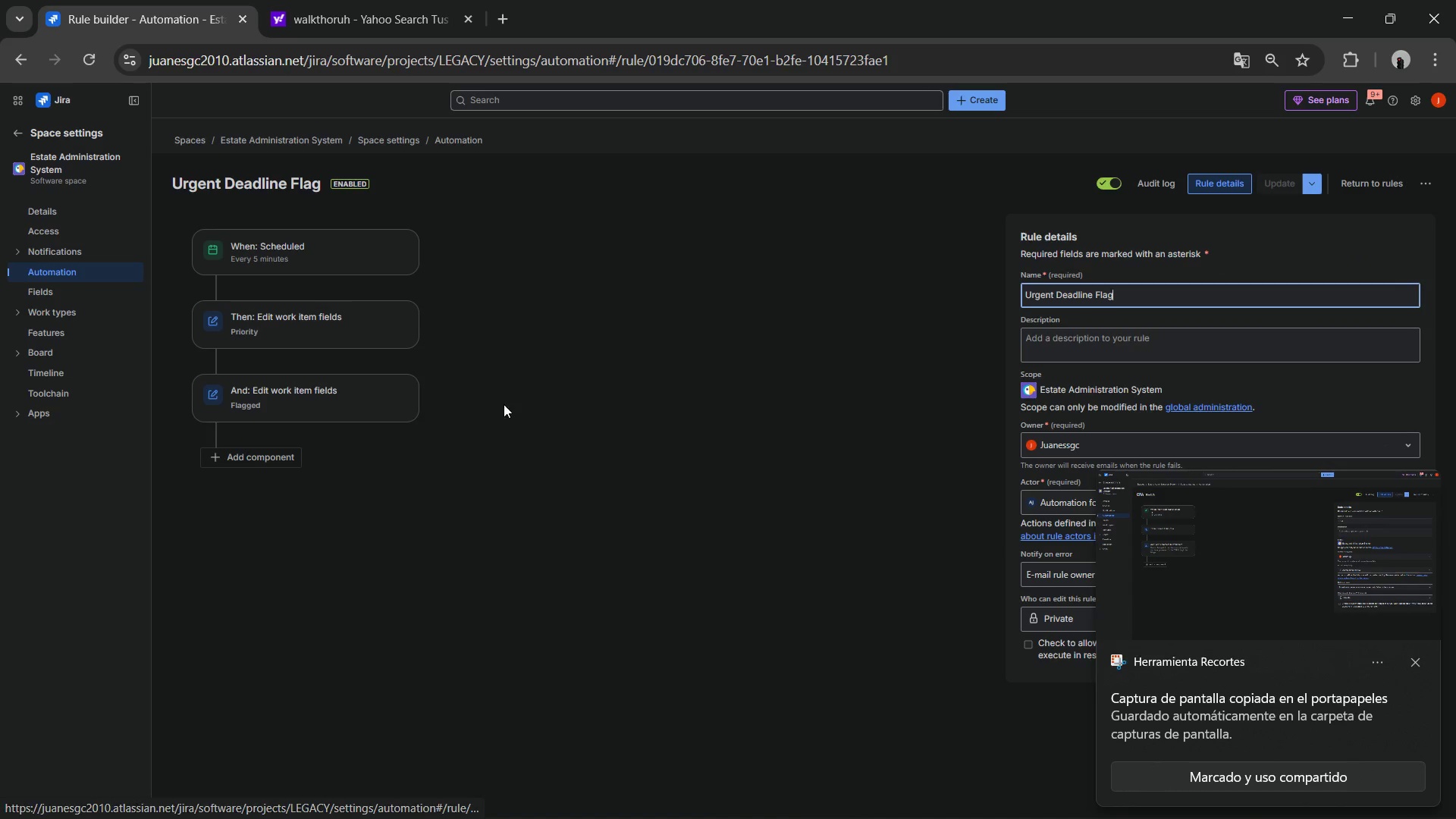 
left_click([549, 524])
 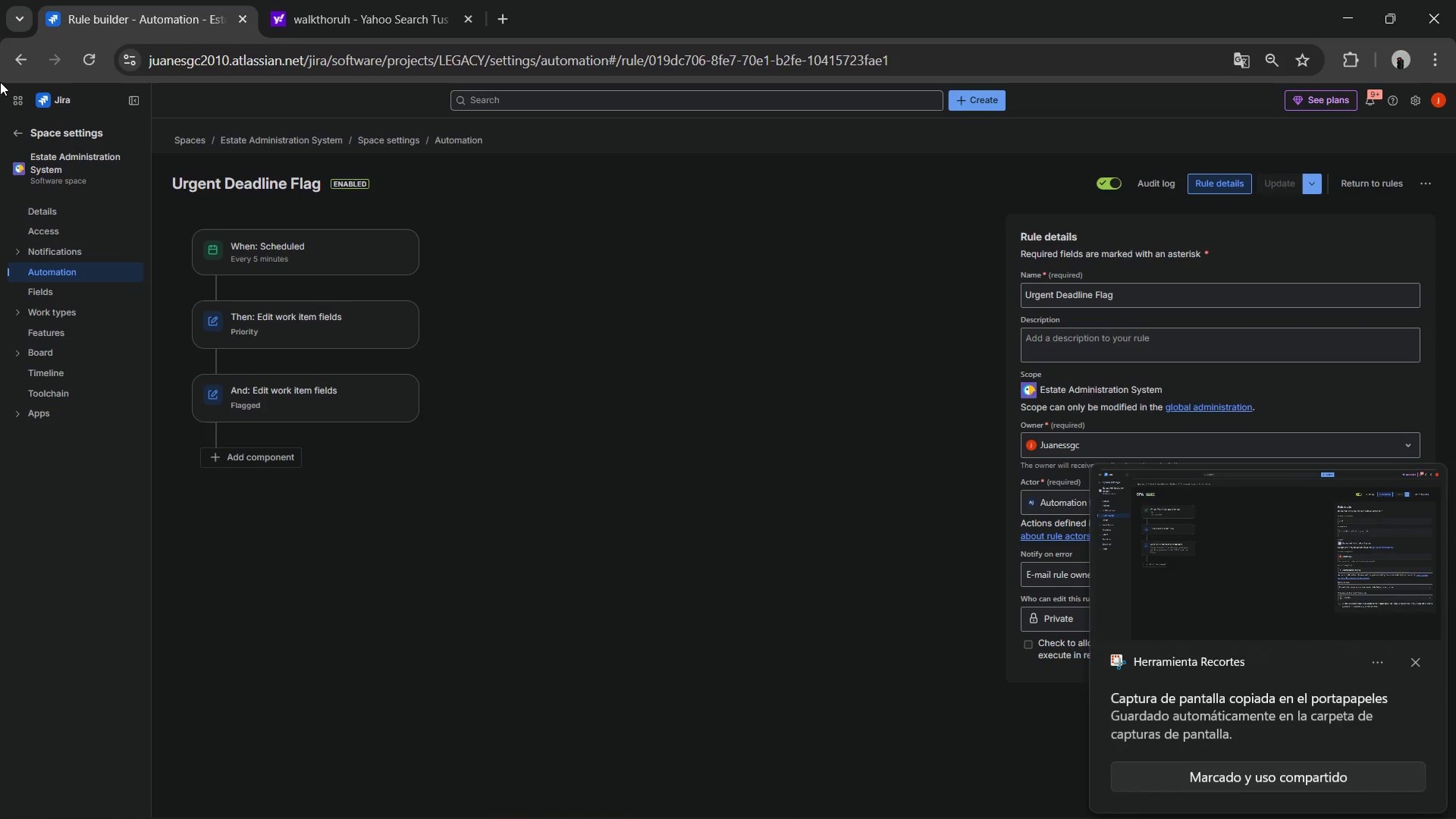 
hold_key(key=MetaLeft, duration=0.61)
 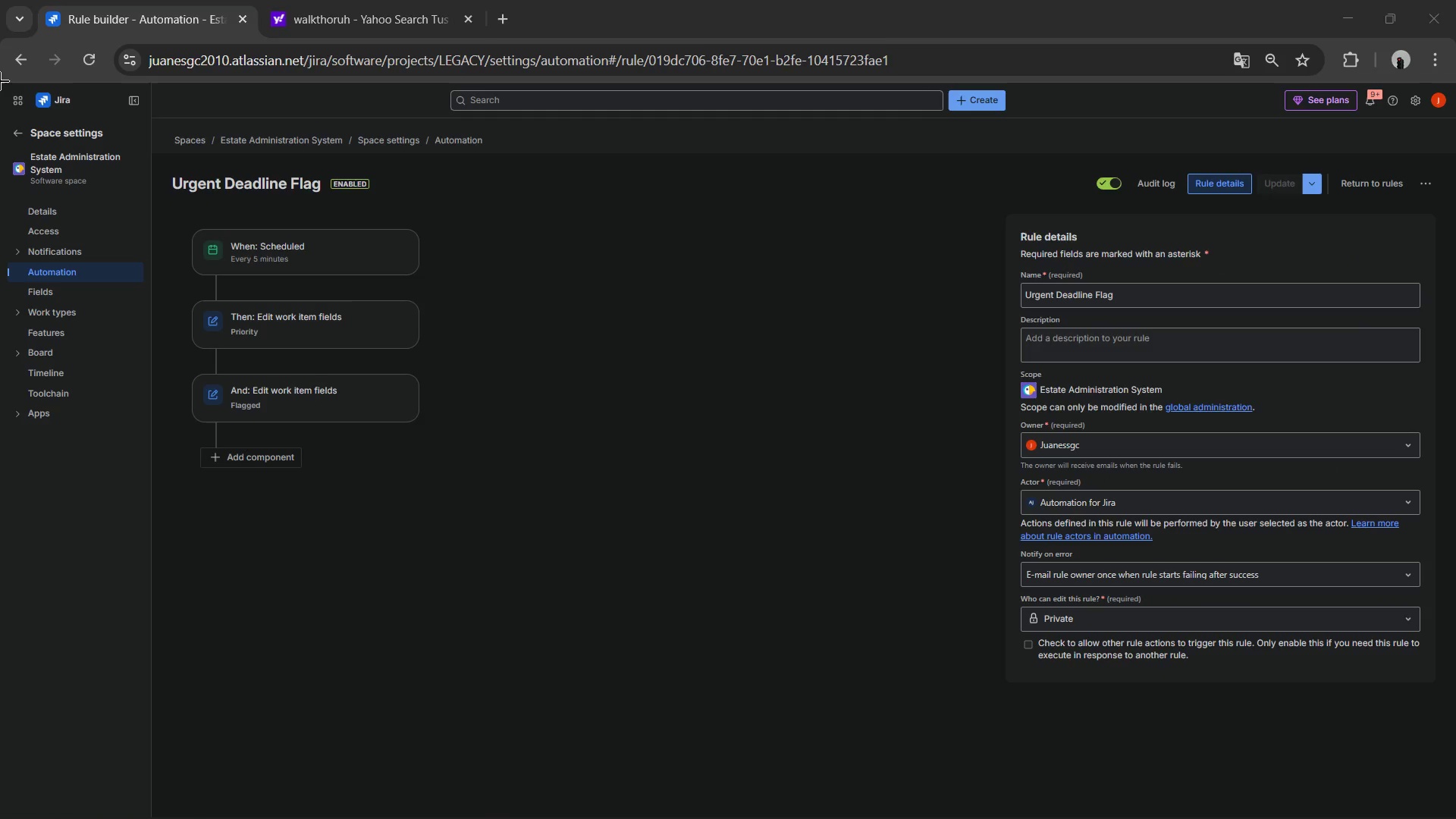 
hold_key(key=ShiftLeft, duration=0.39)
 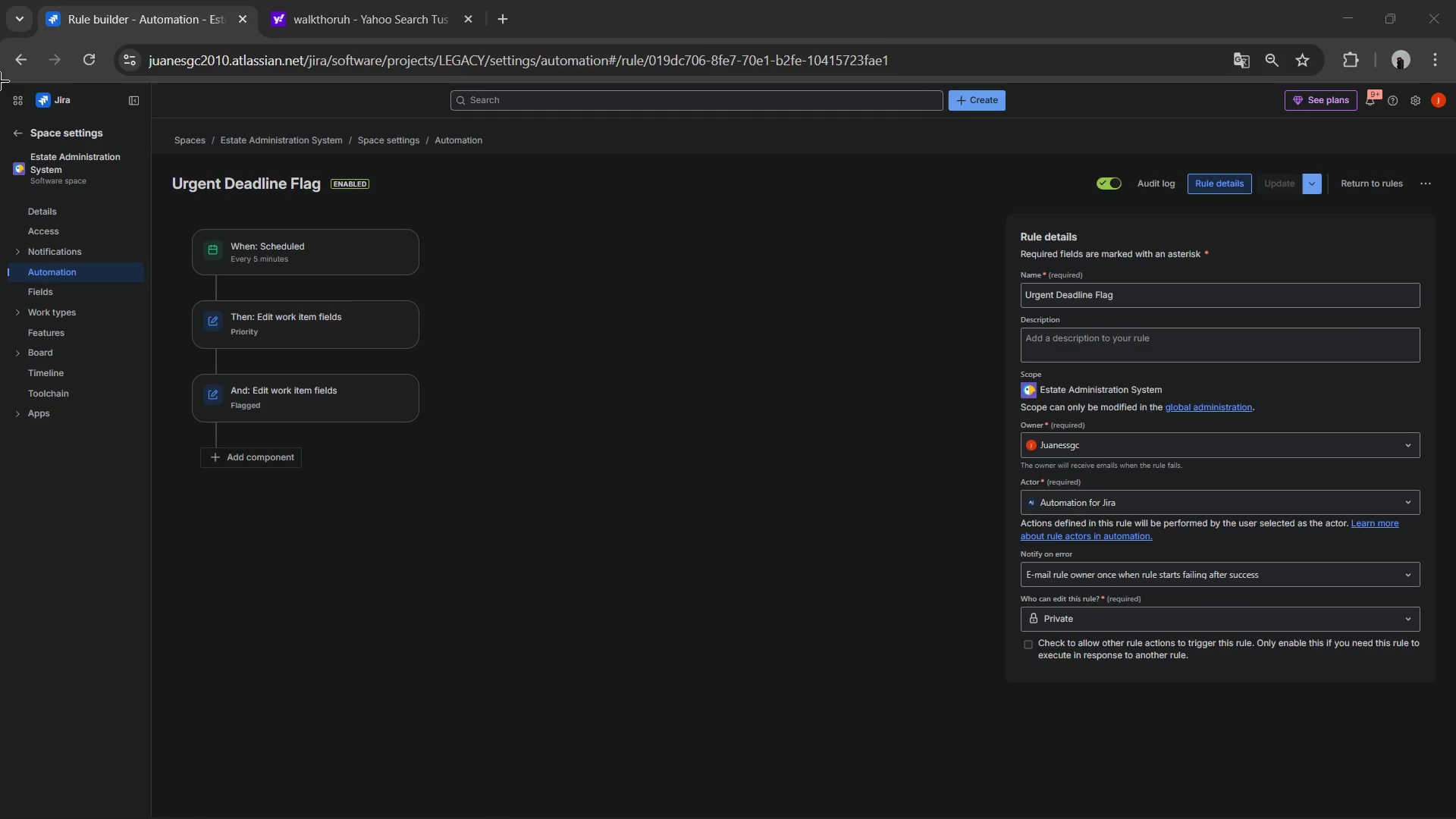 
hold_key(key=S, duration=0.31)
 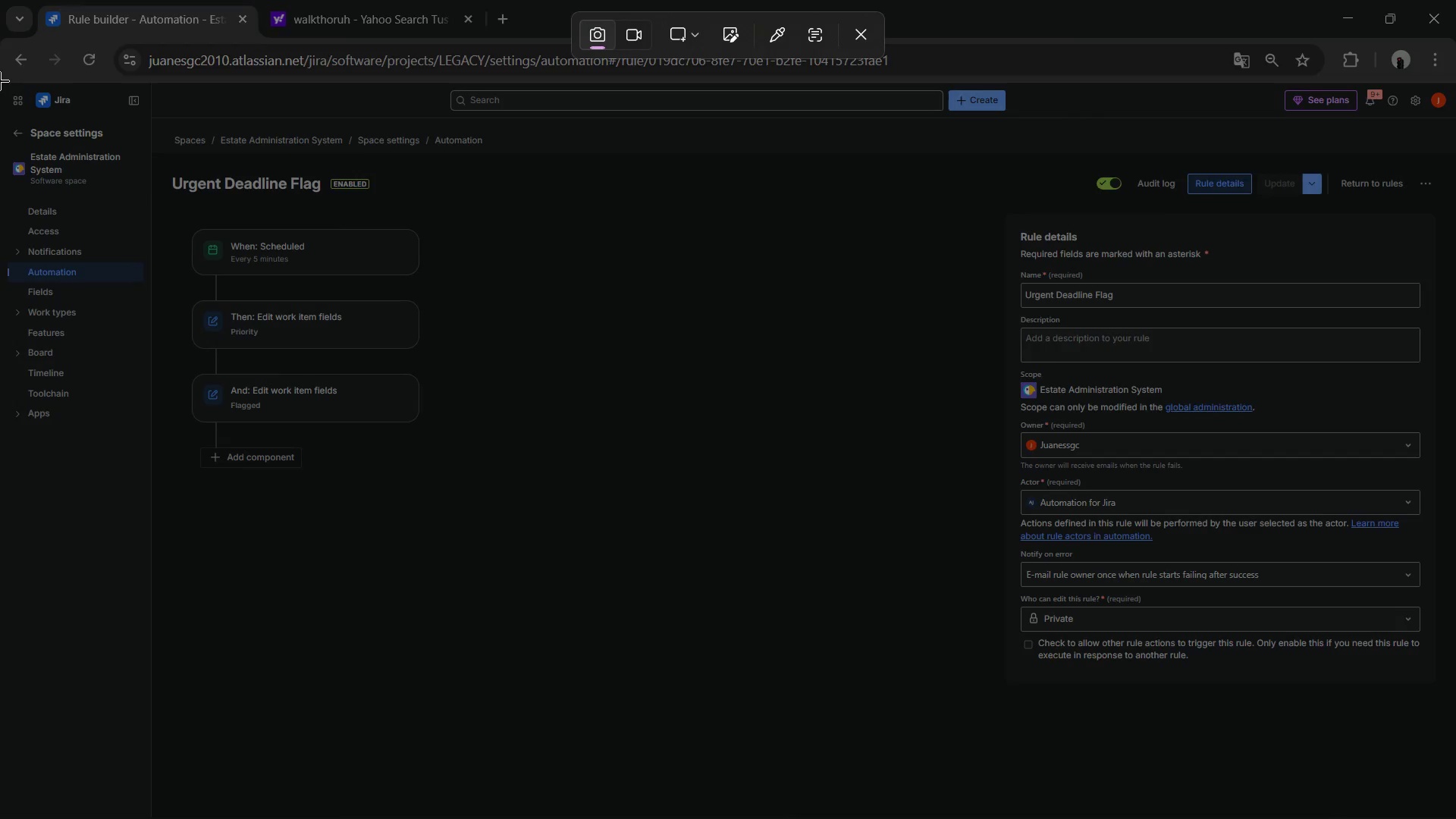 
left_click_drag(start_coordinate=[0, 81], to_coordinate=[1455, 818])
 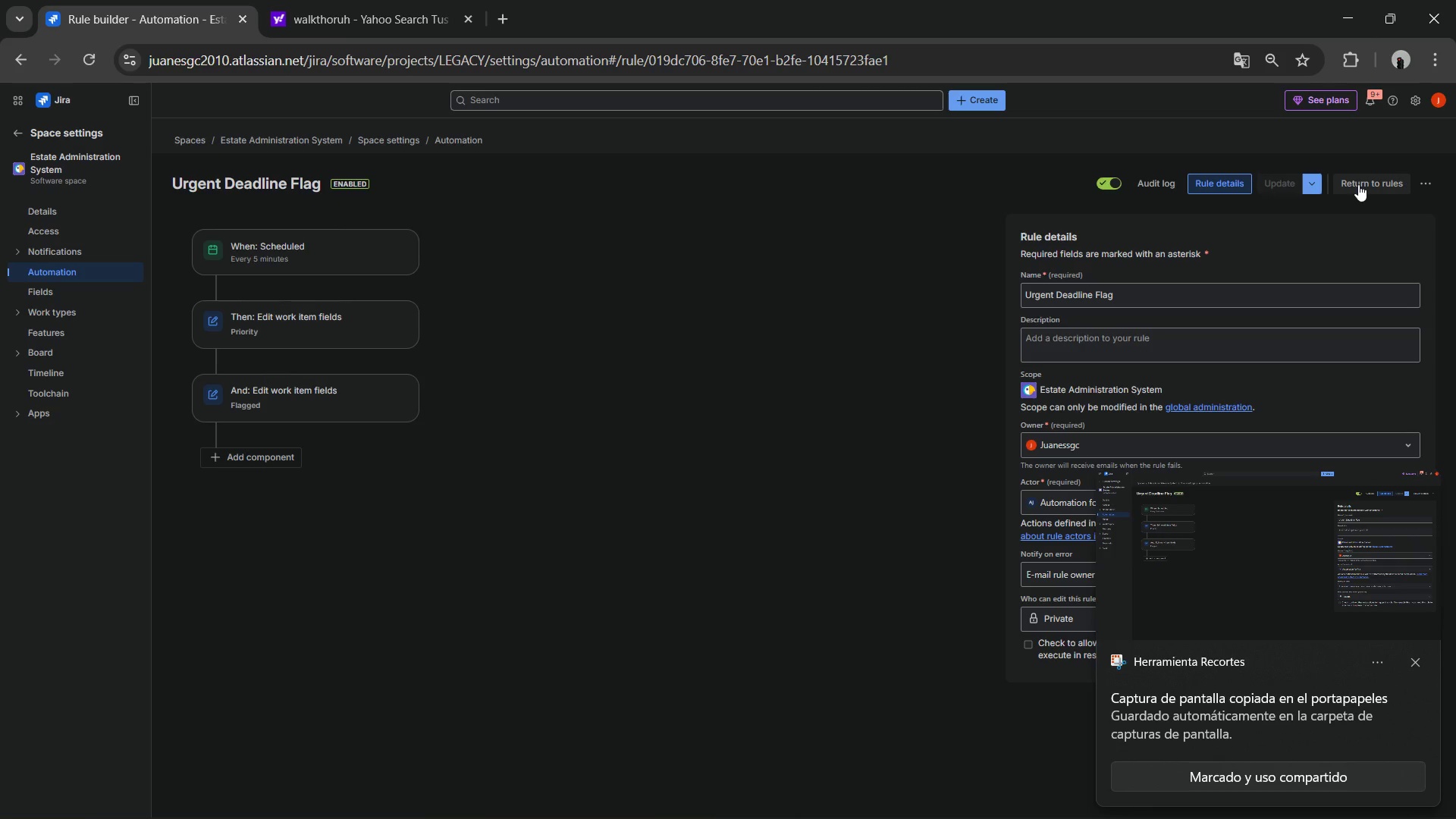 
left_click([1358, 184])
 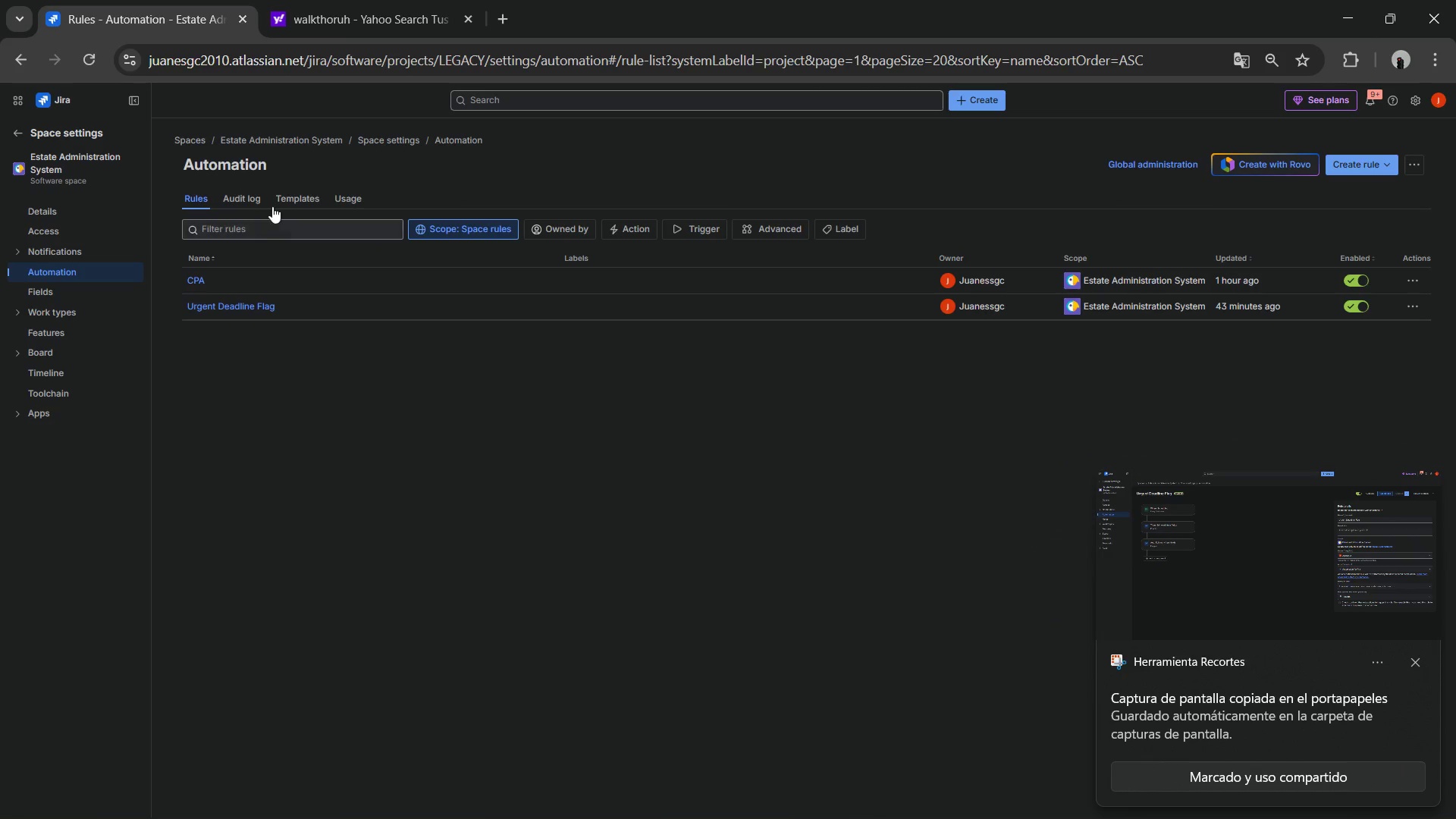 
left_click([255, 203])
 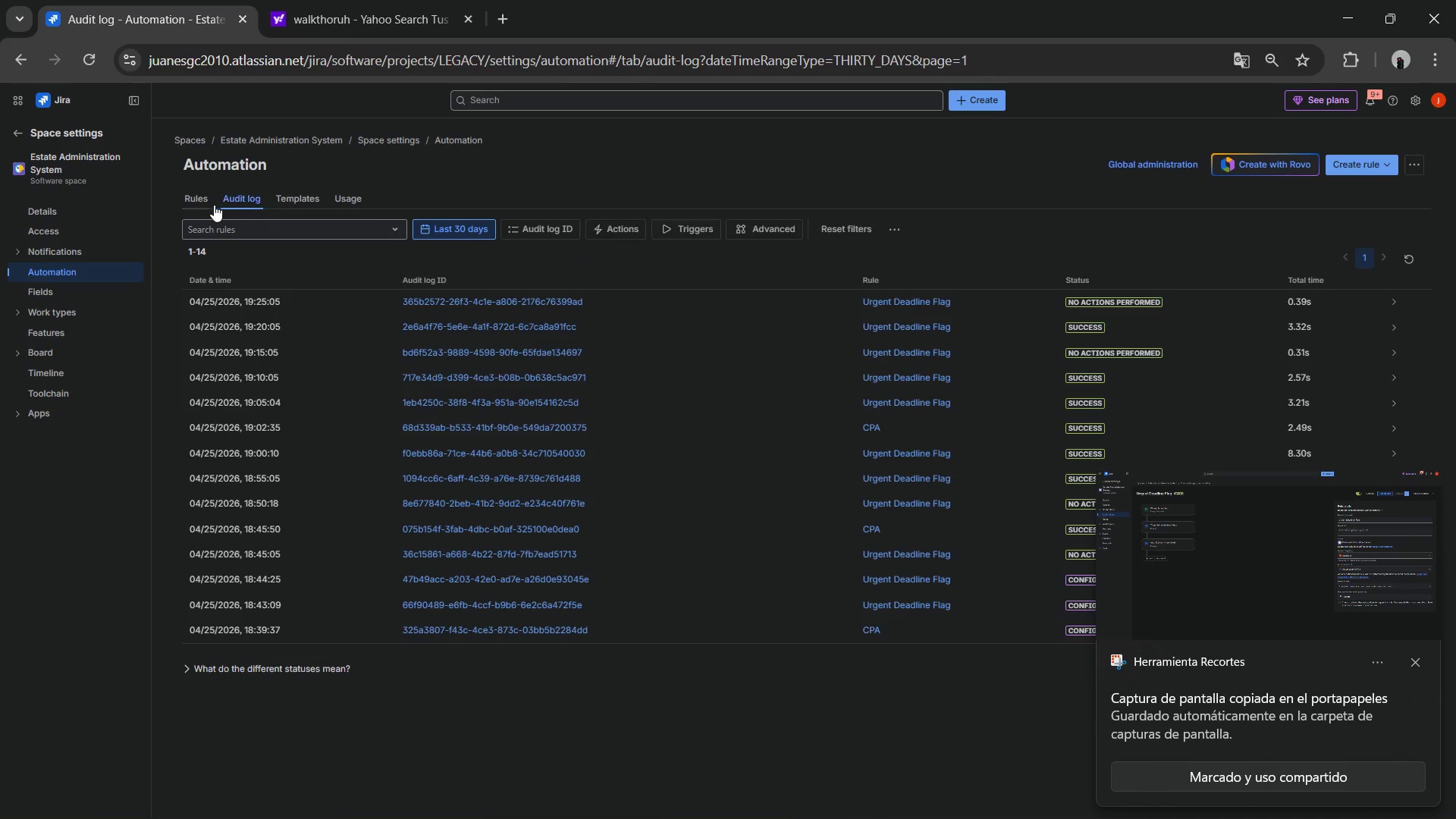 
left_click([192, 198])
 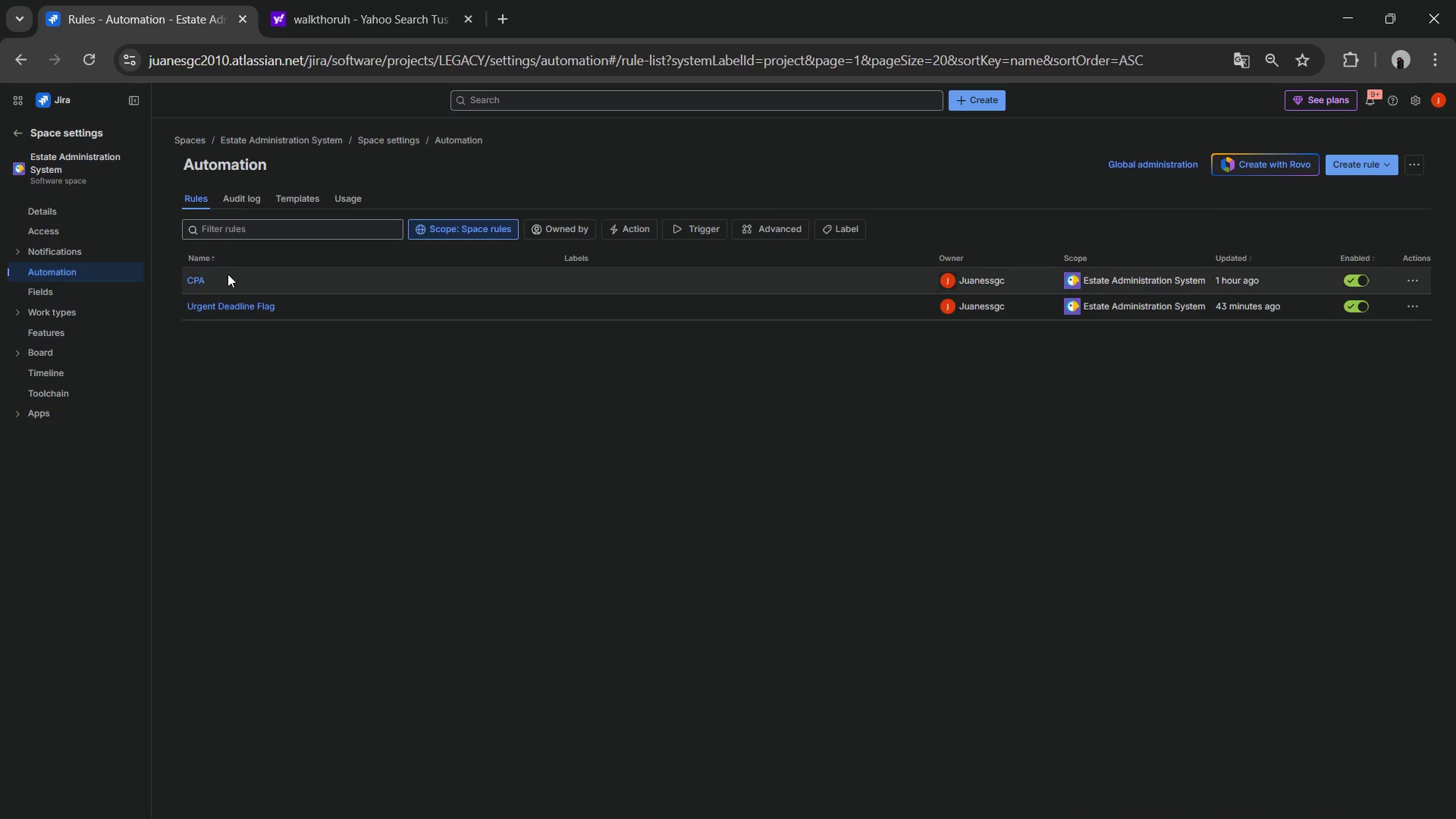 
left_click([193, 281])
 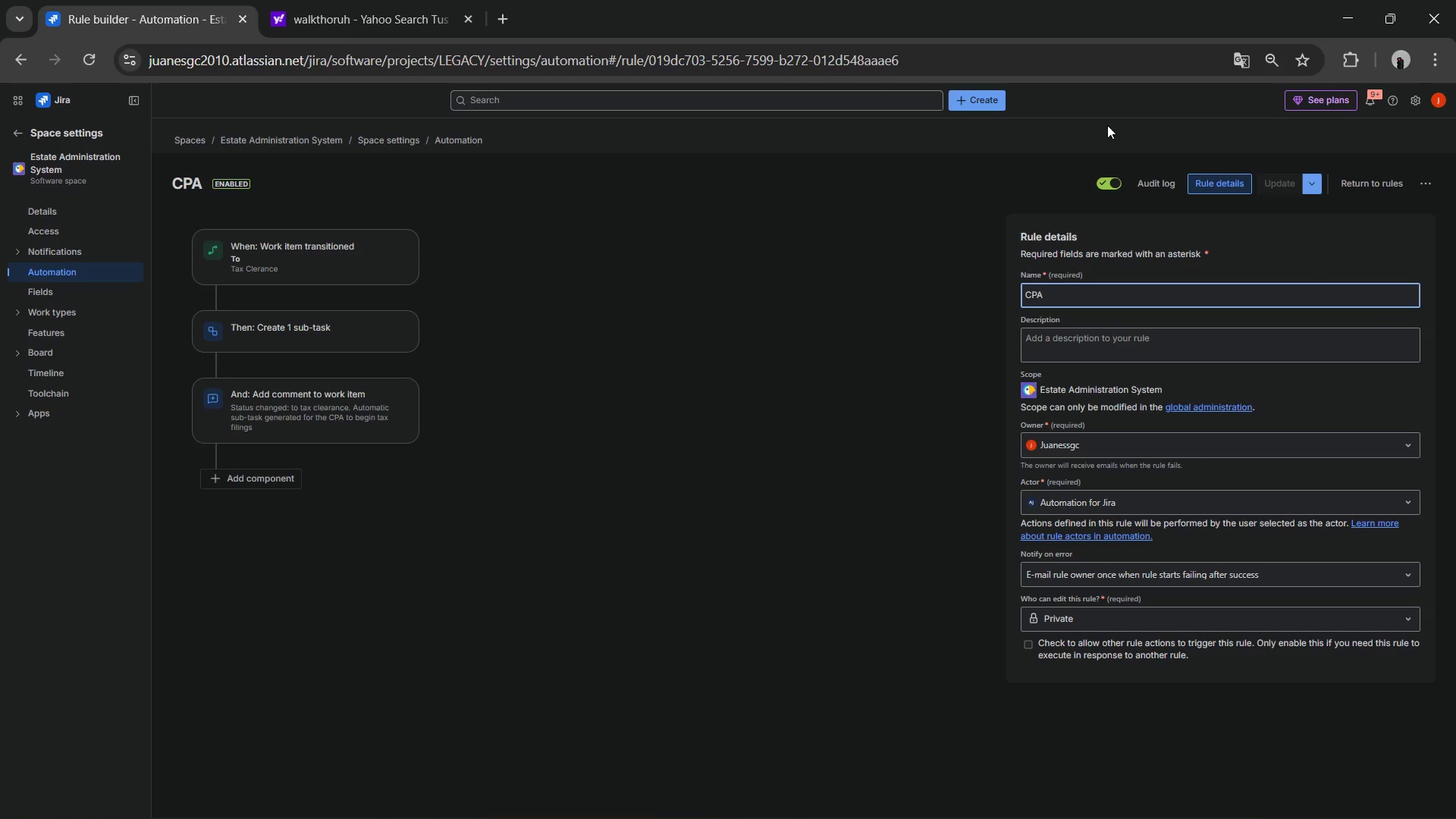 
left_click([1149, 184])
 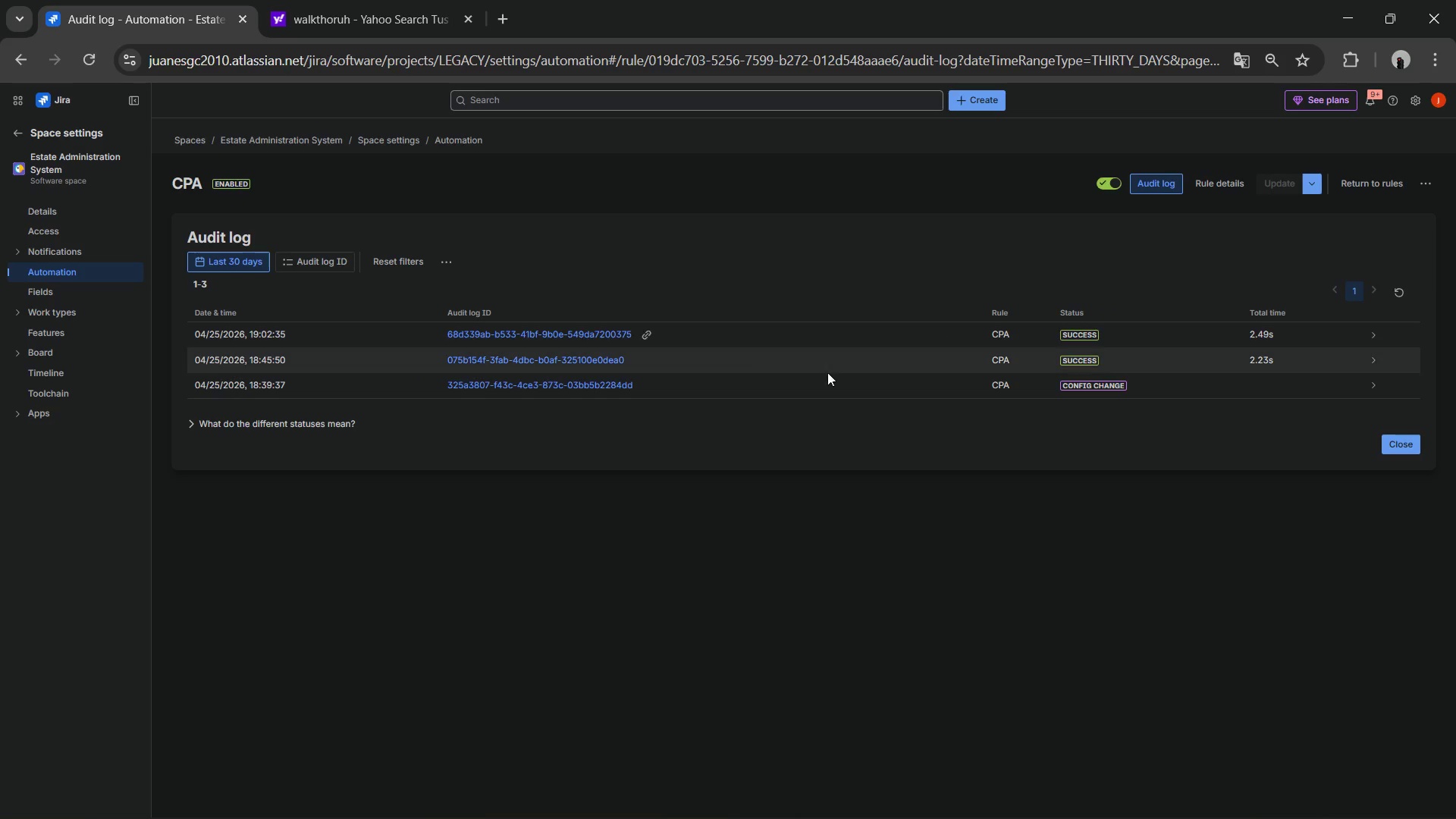 
key(Meta+Shift+ShiftLeft)
 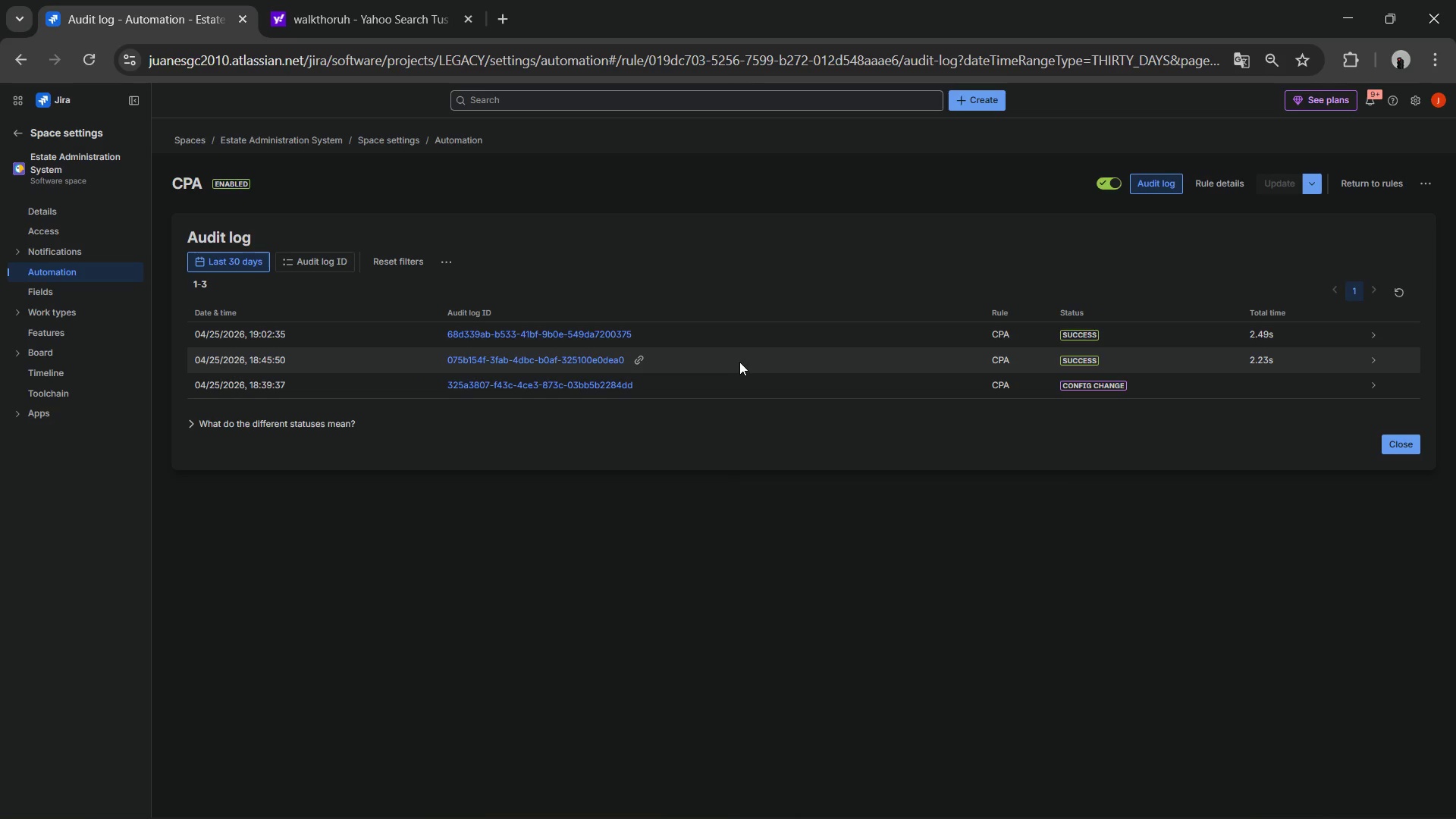 
key(Meta+Shift+S)
 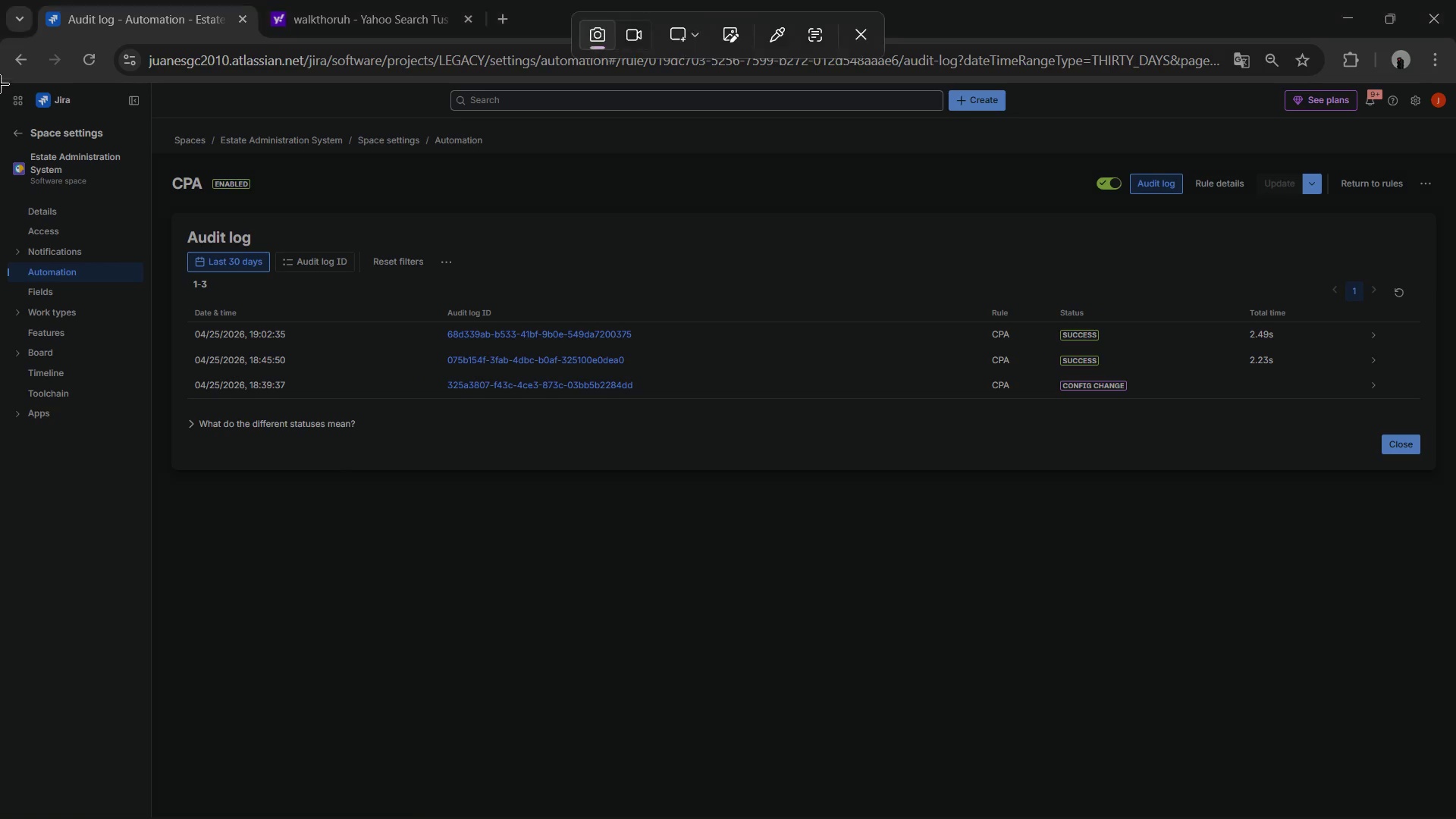 
left_click_drag(start_coordinate=[0, 84], to_coordinate=[1455, 818])
 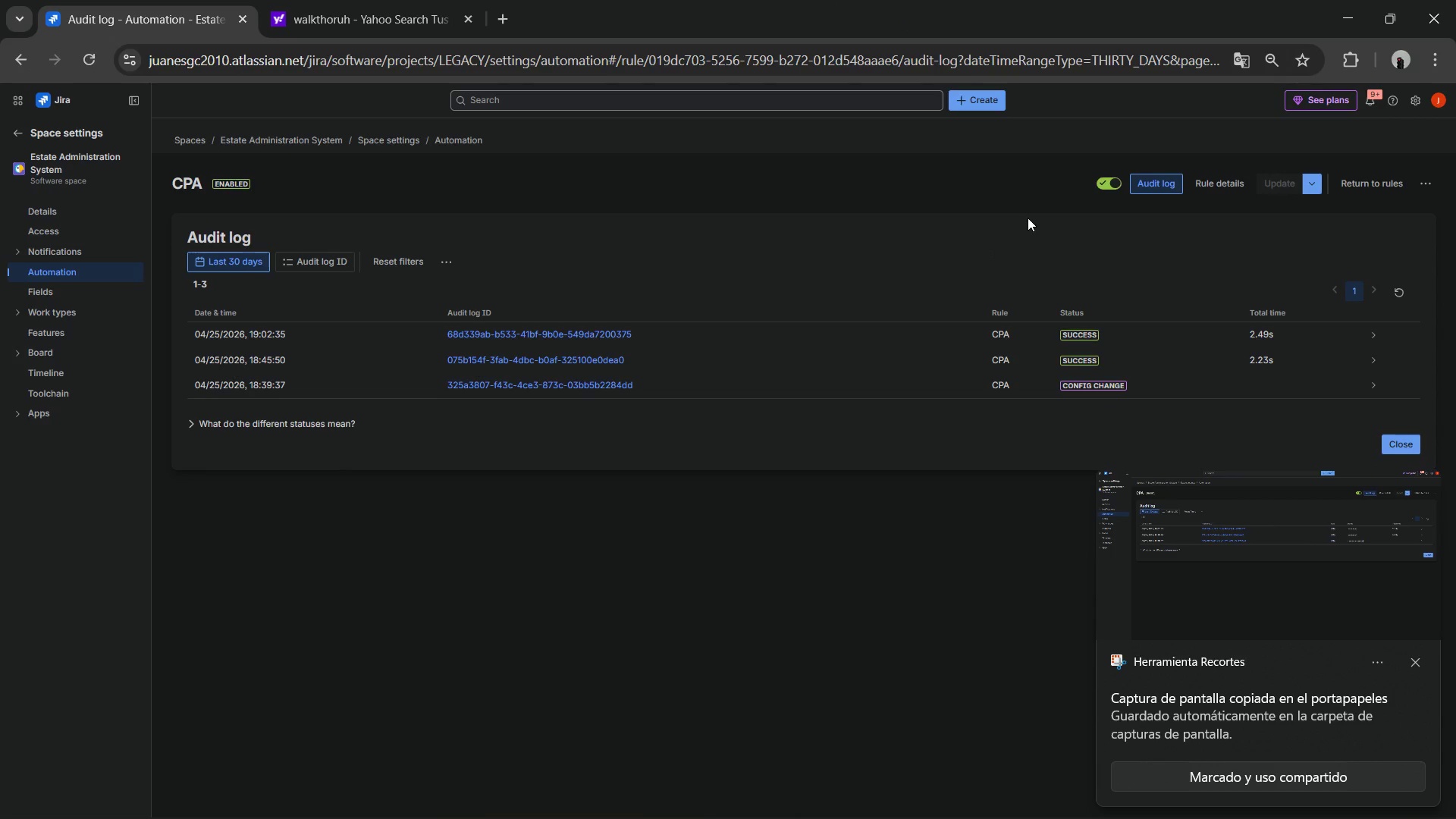 
wait(5.45)
 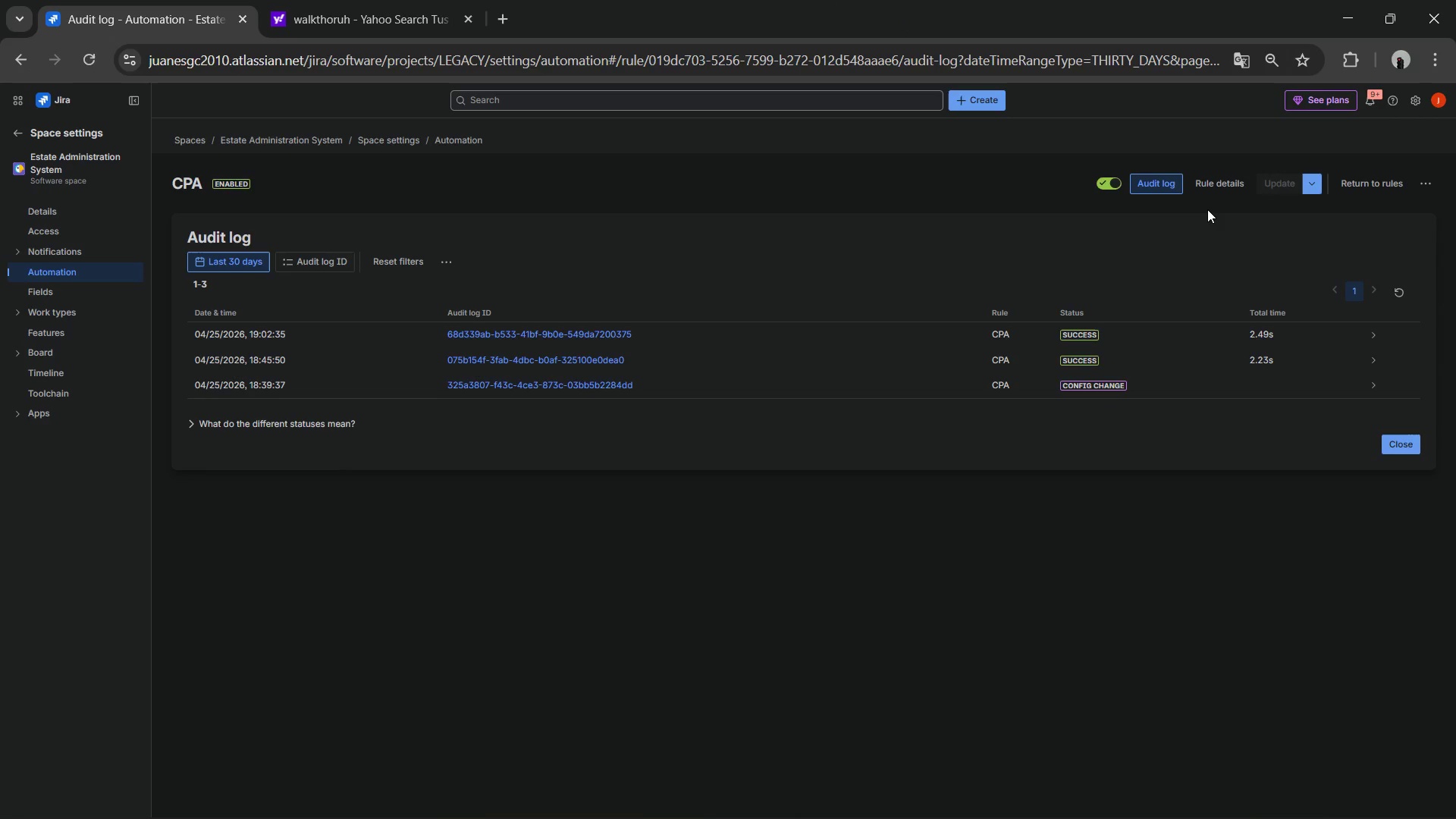 
left_click([1359, 186])
 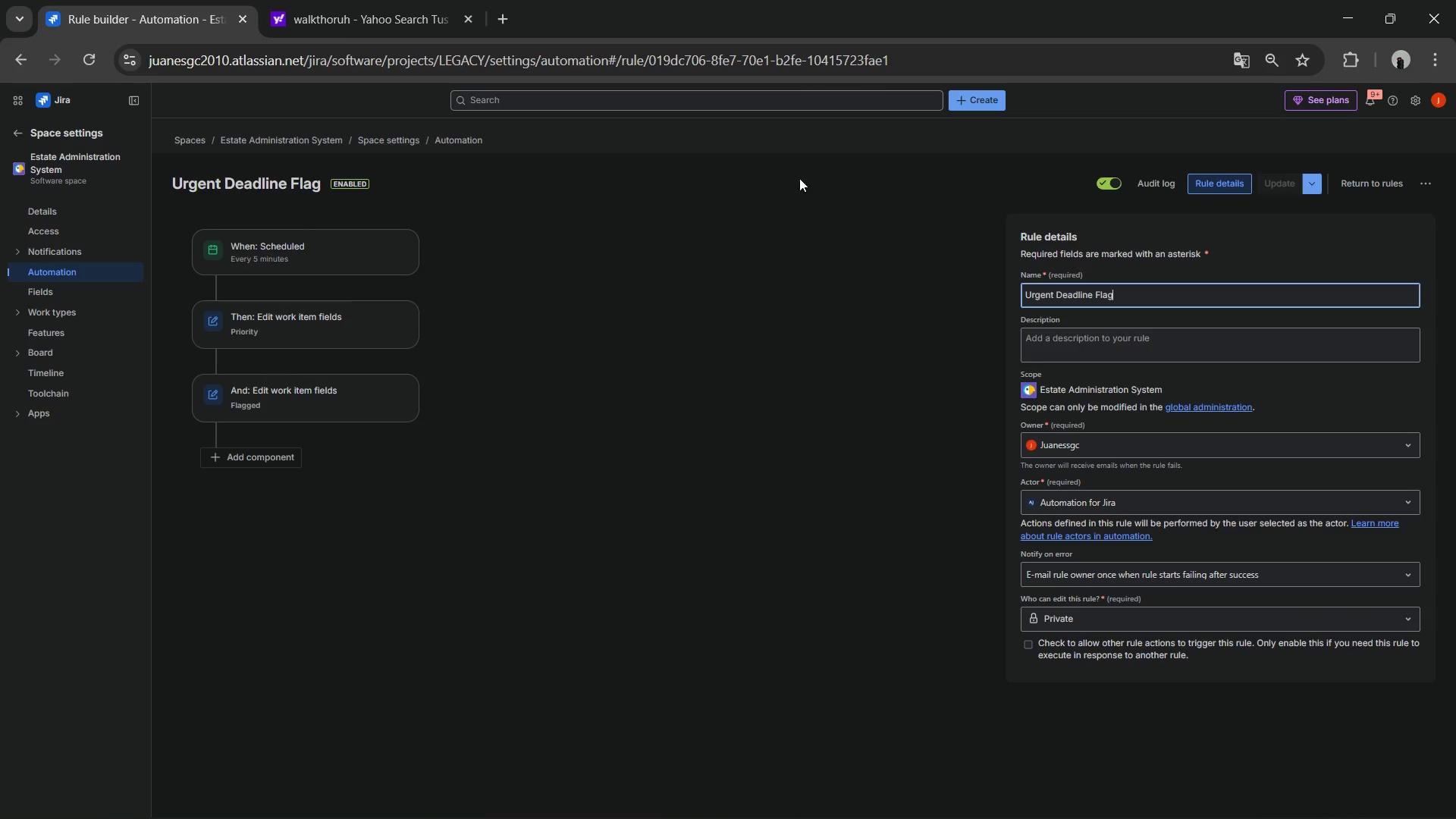 
left_click([1154, 176])
 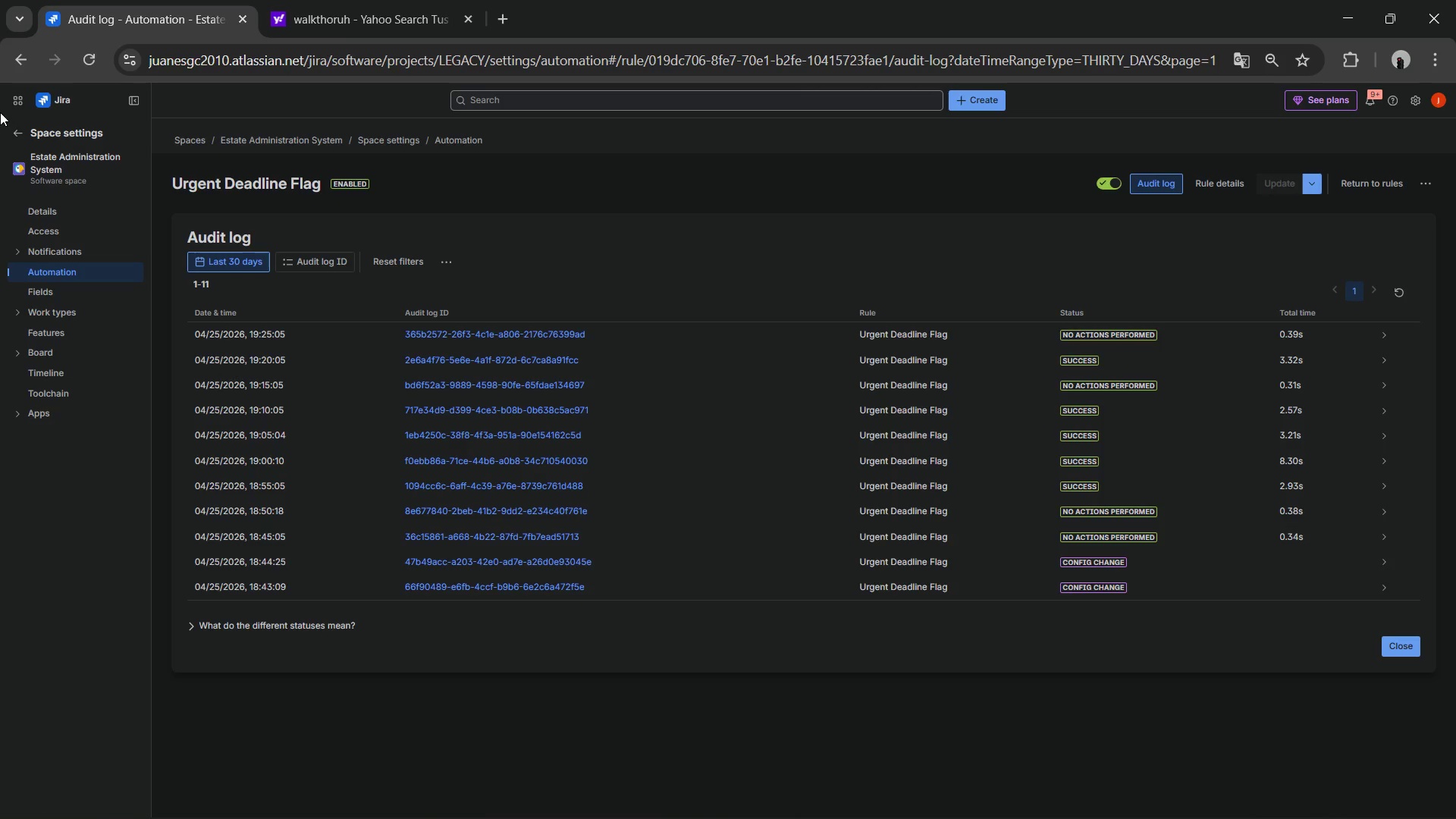 
hold_key(key=MetaLeft, duration=0.31)
 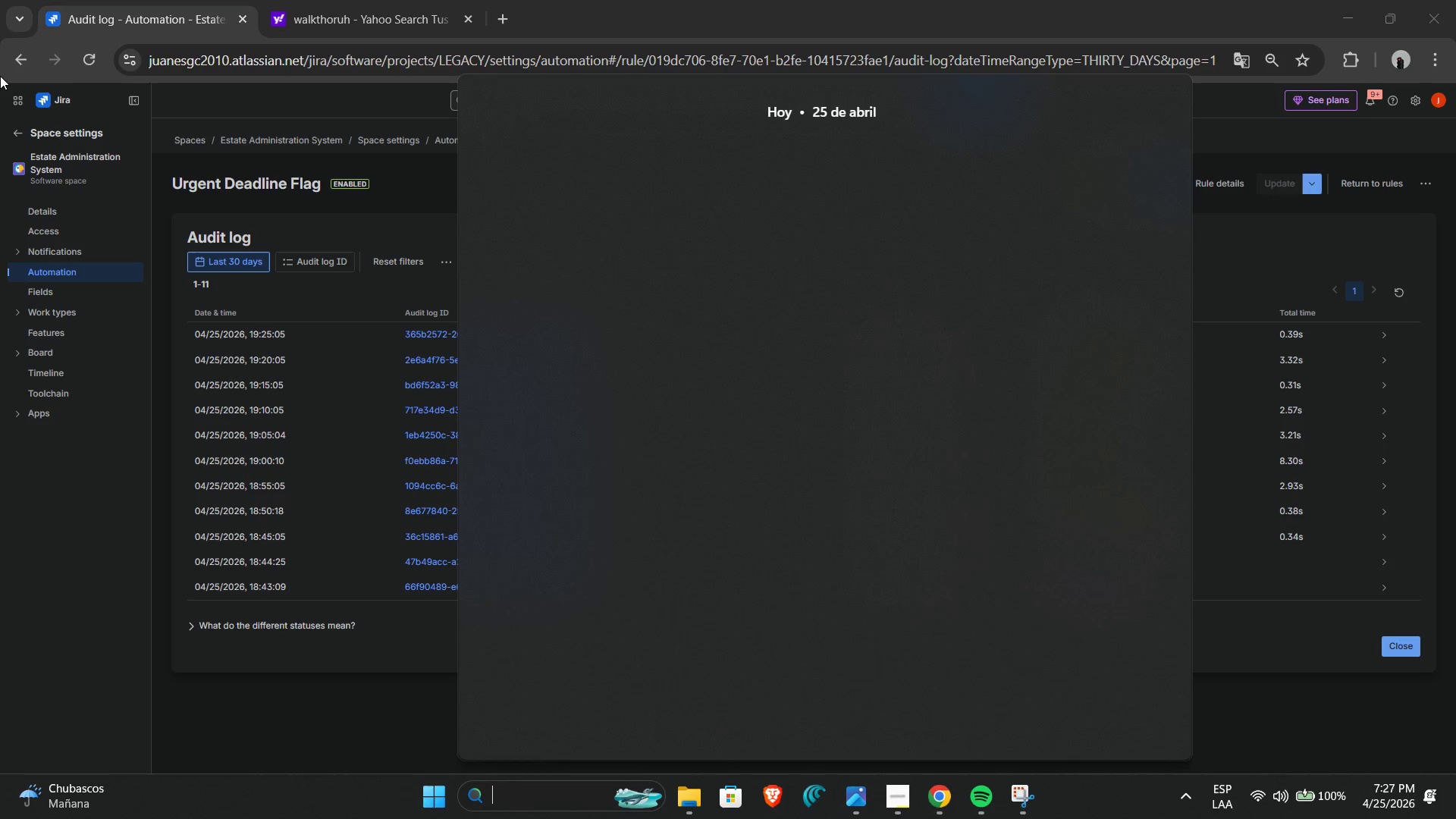 
hold_key(key=S, duration=0.33)
 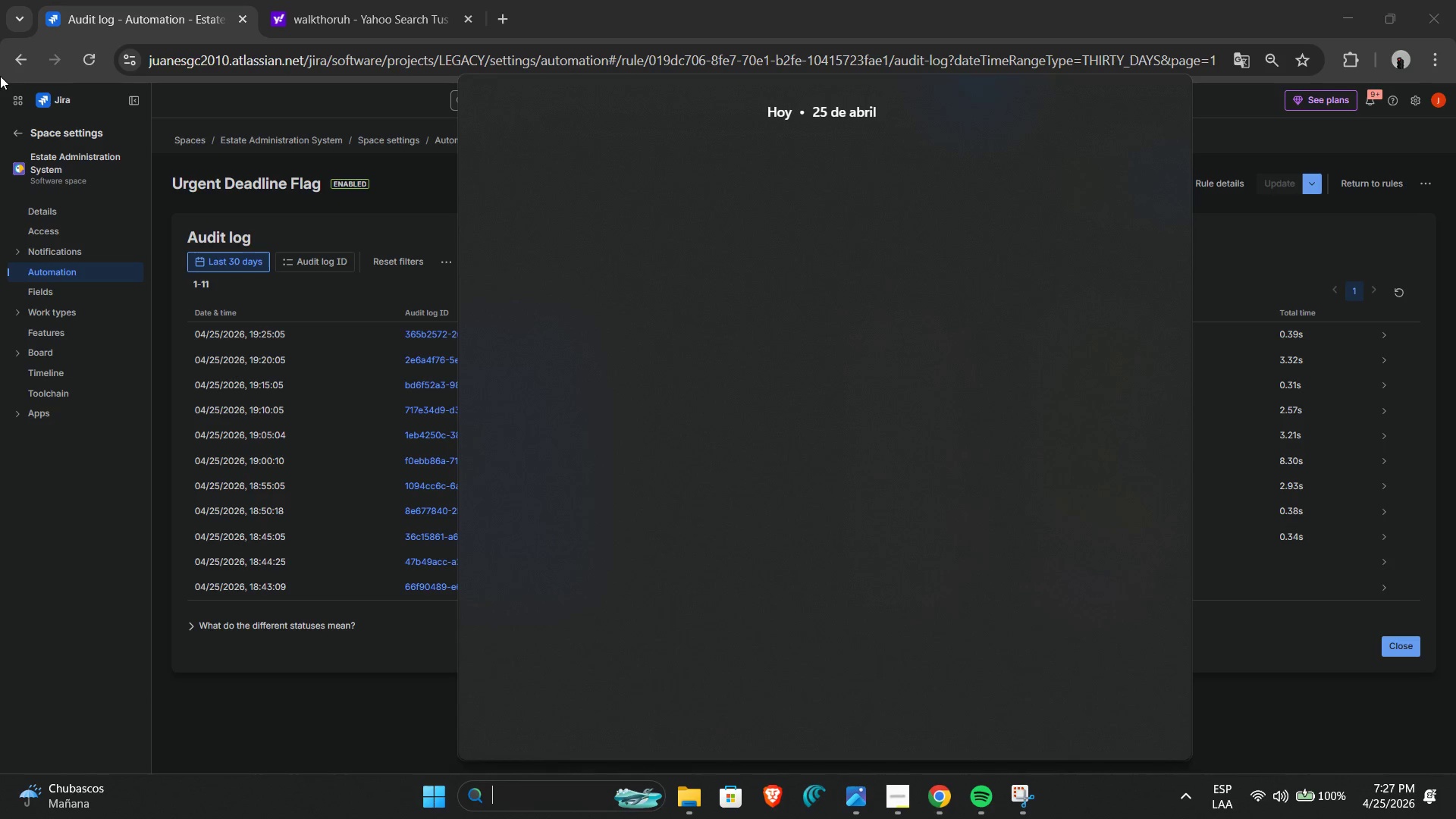 
key(Meta+Shift+ShiftLeft)
 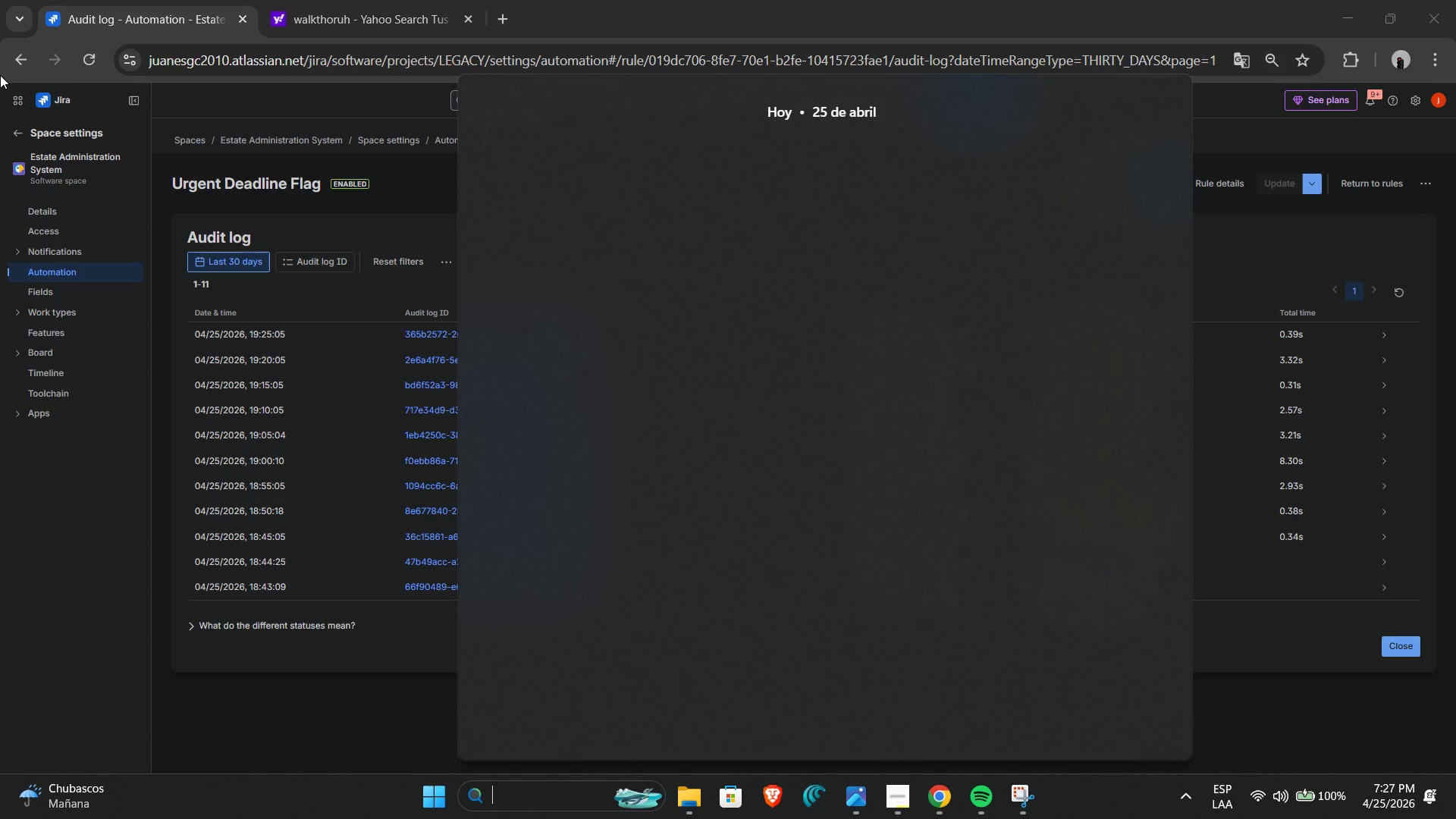 
key(Meta+MetaLeft)
 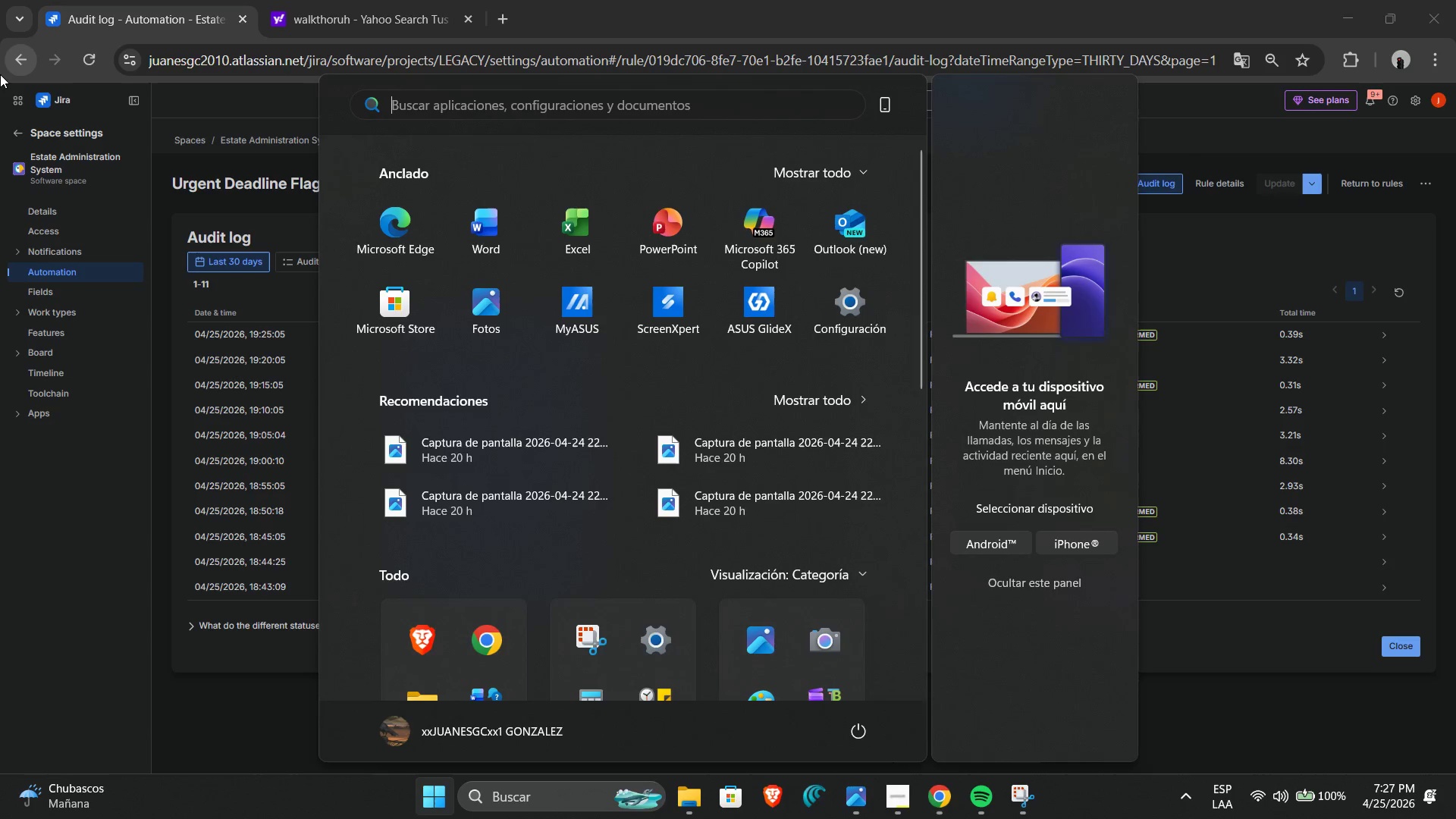 
key(Meta+MetaLeft)
 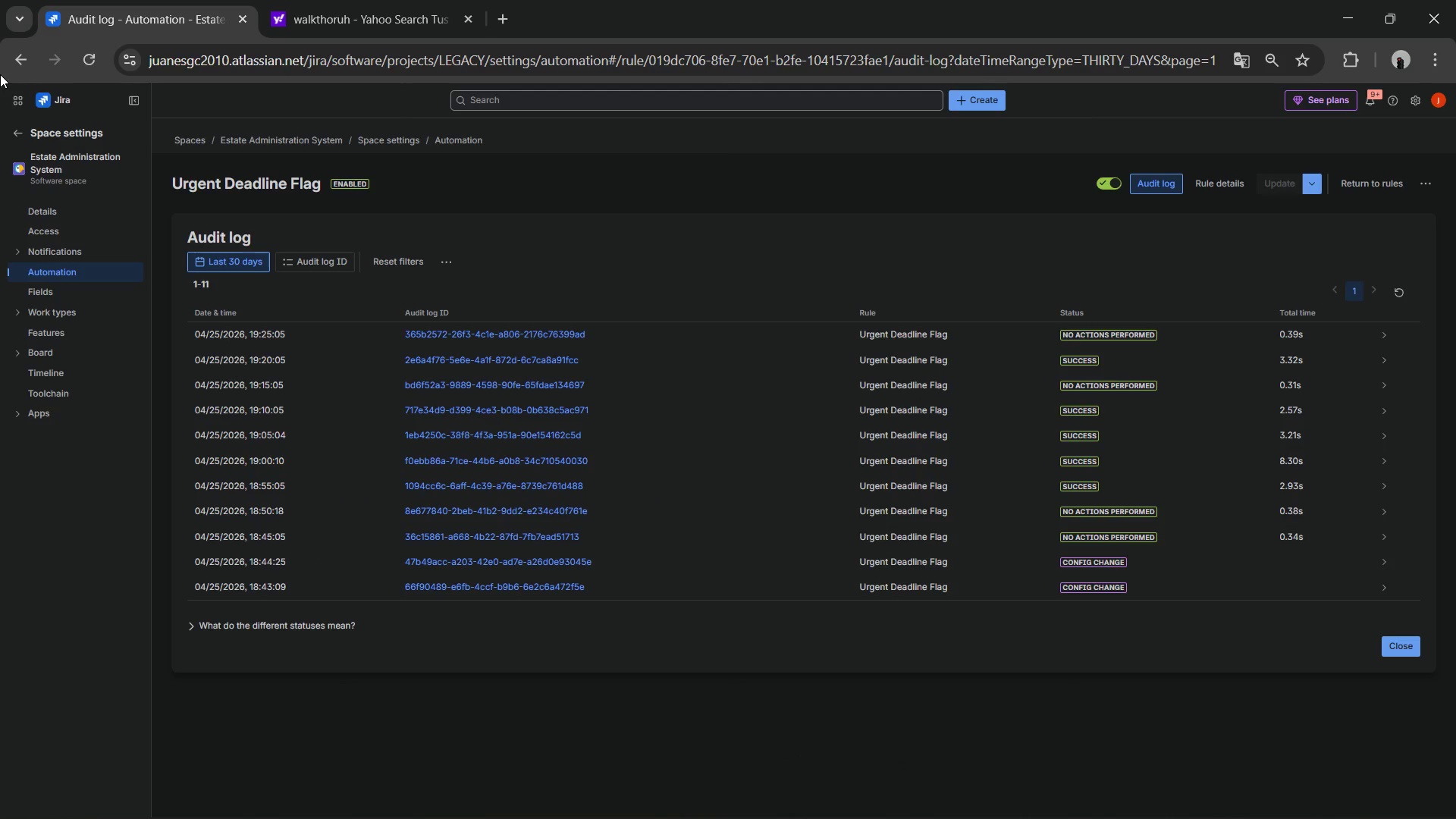 
hold_key(key=MetaLeft, duration=0.41)
 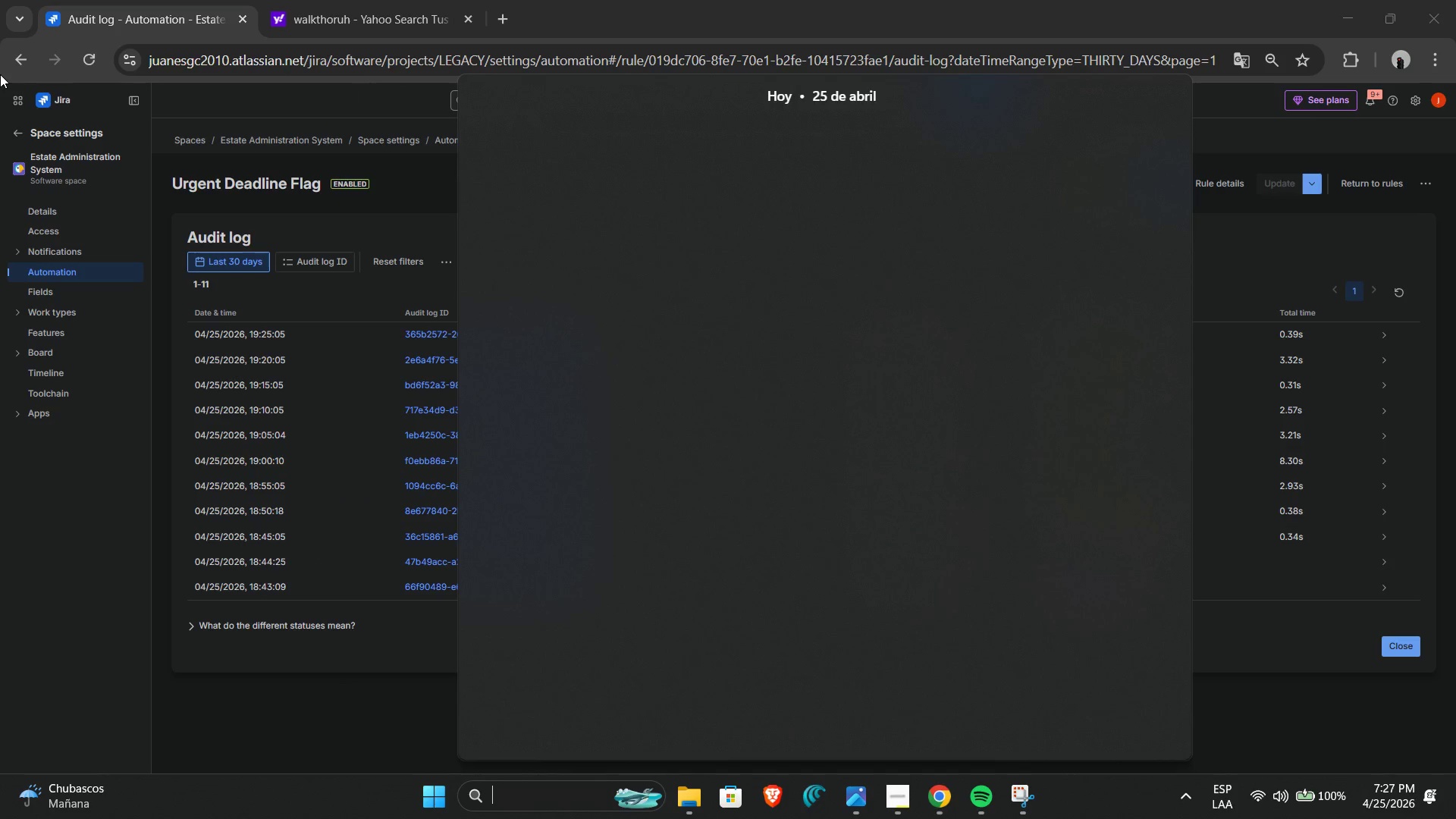 
hold_key(key=S, duration=0.33)
 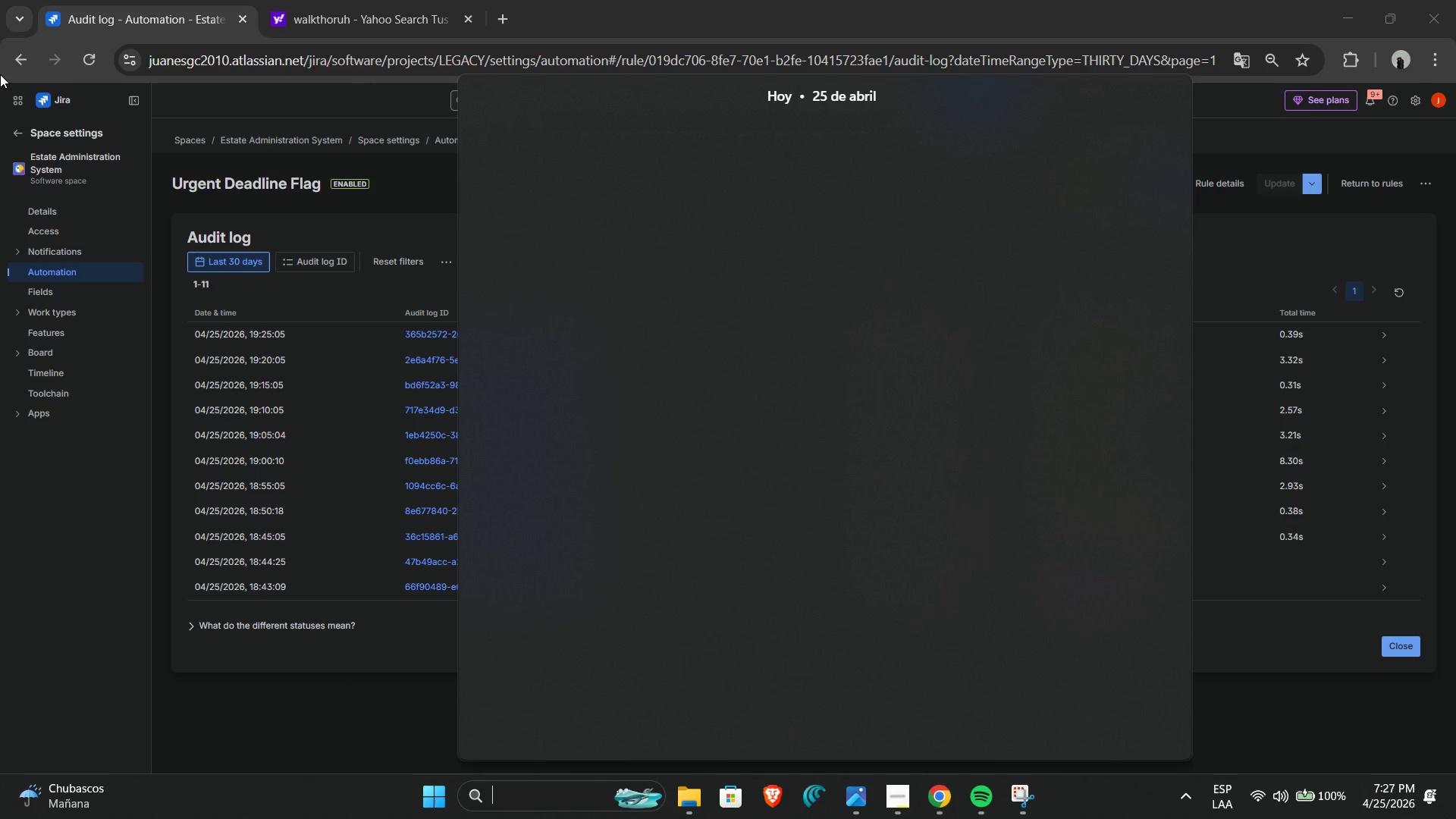 
hold_key(key=ShiftLeft, duration=0.33)
 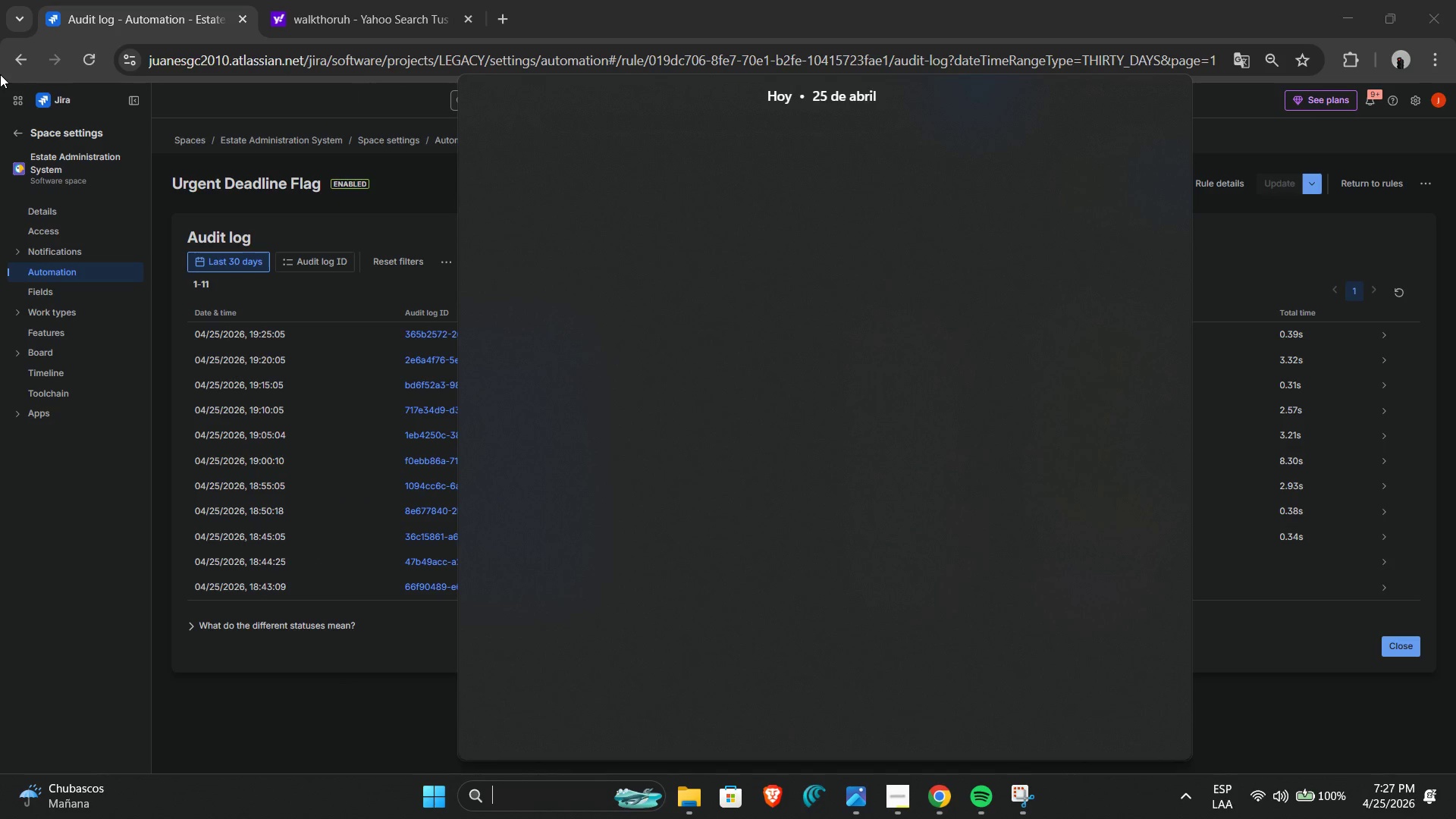 
key(Meta+MetaLeft)
 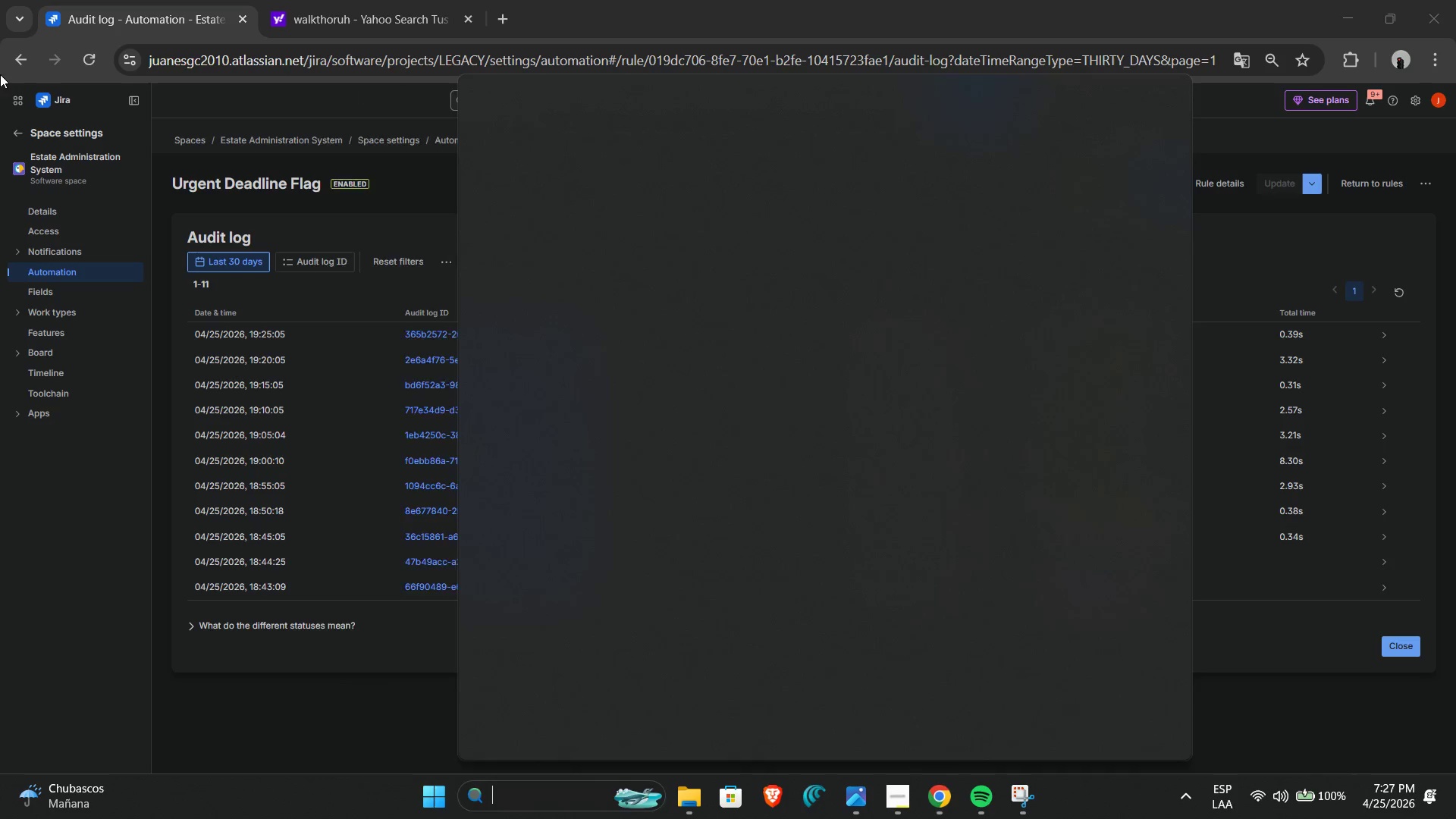 
key(Meta+MetaLeft)
 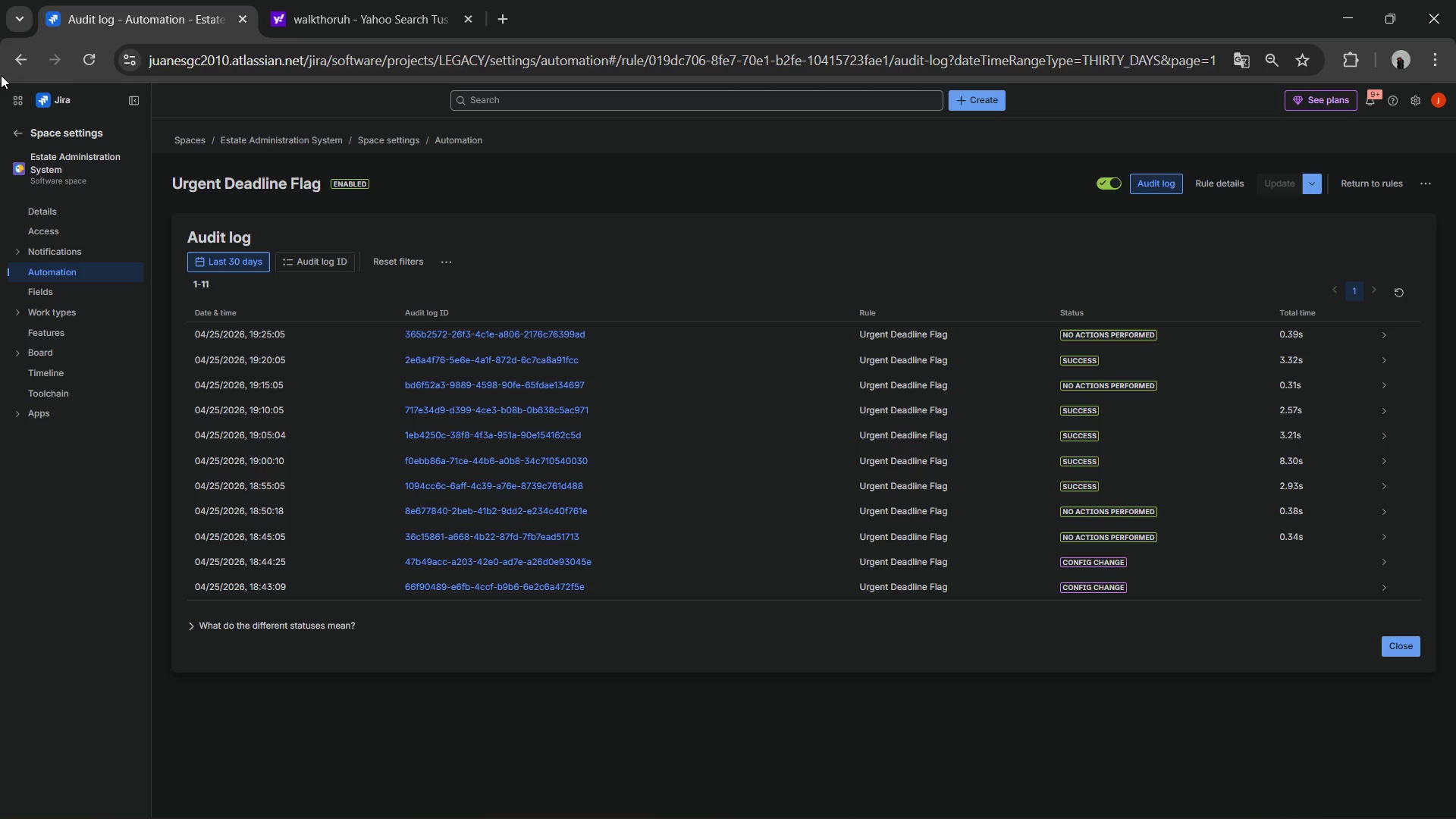 
key(Meta+MetaLeft)
 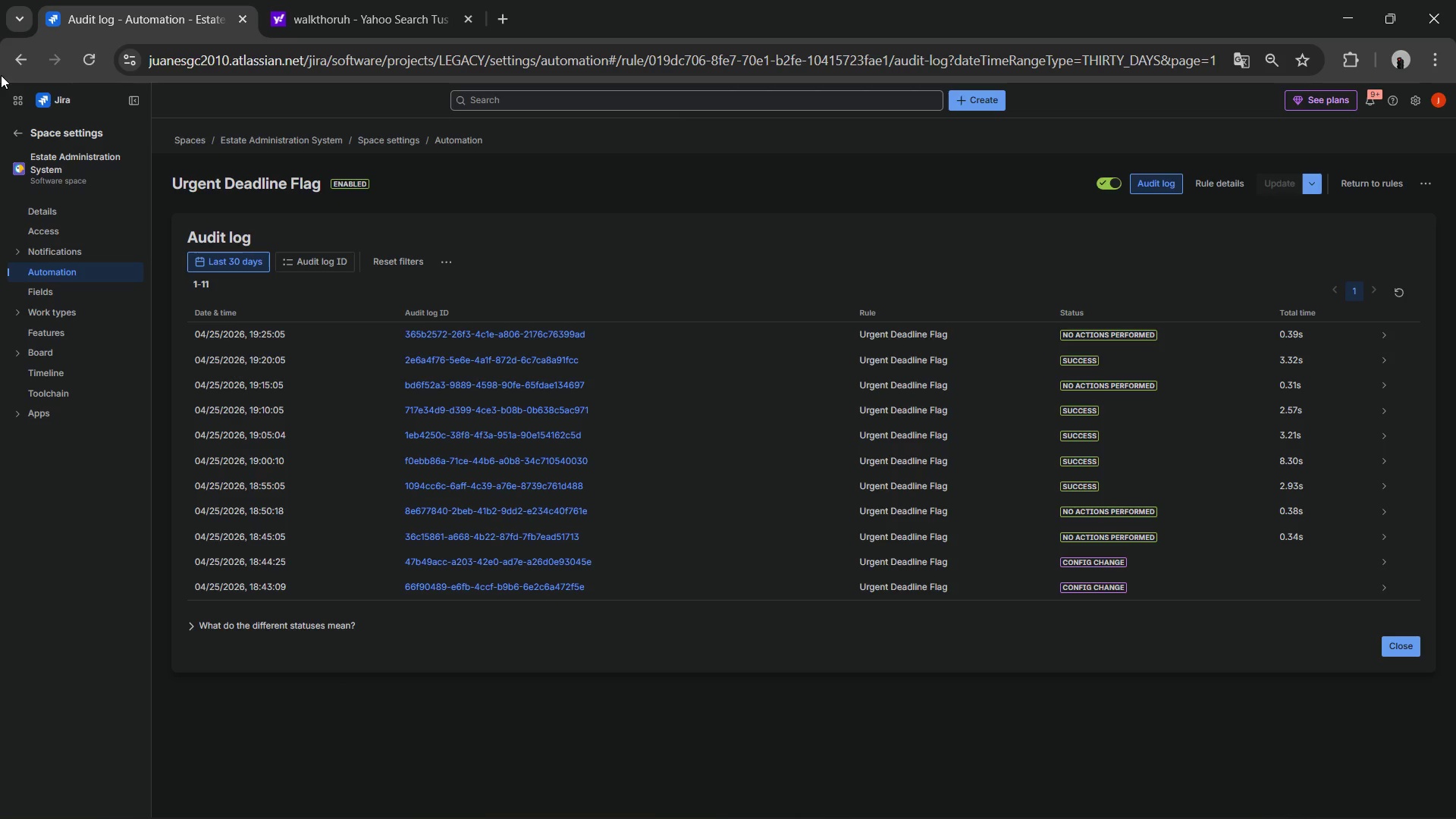 
key(Meta+Shift+ShiftLeft)
 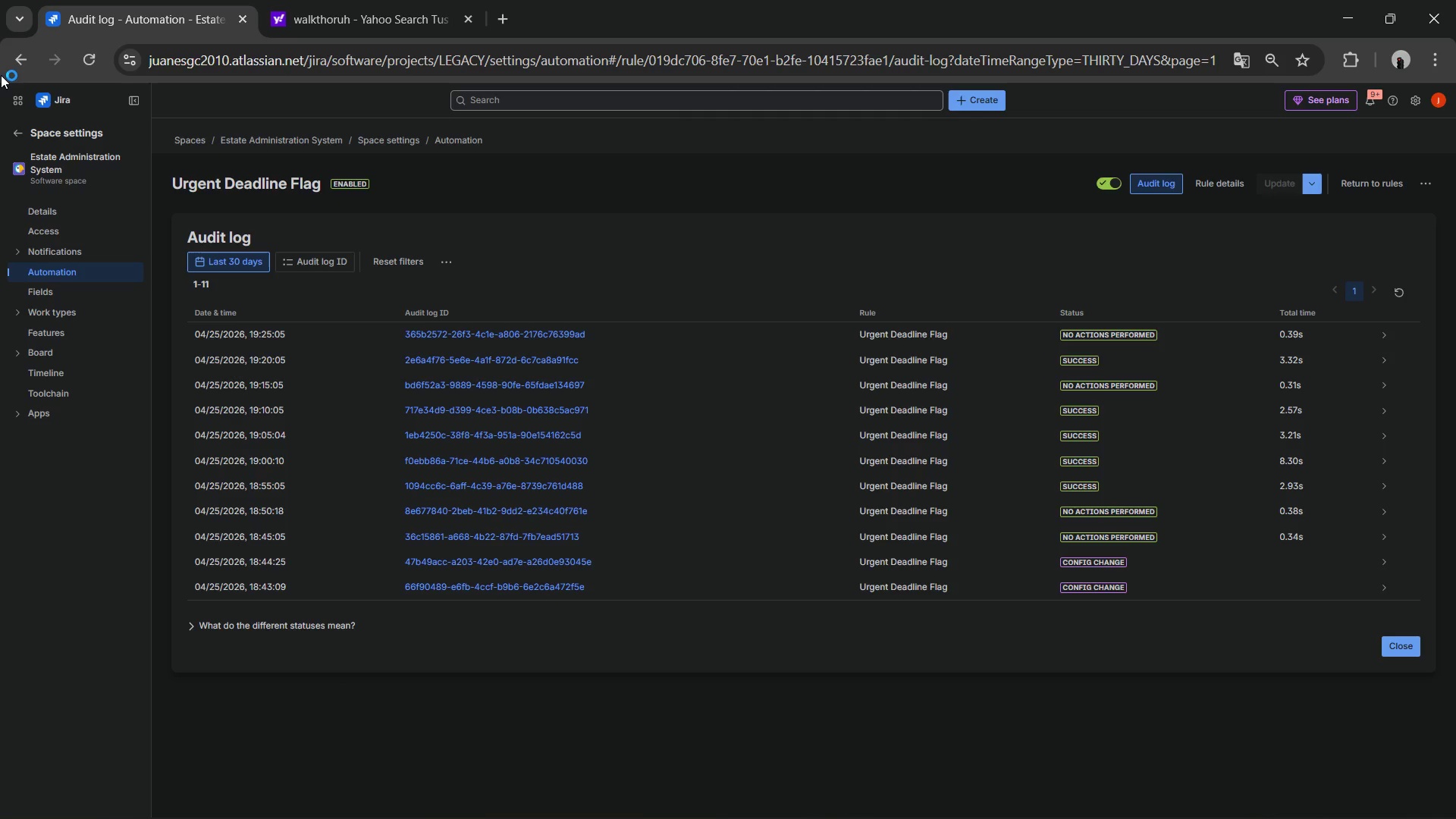 
key(Meta+Shift+S)
 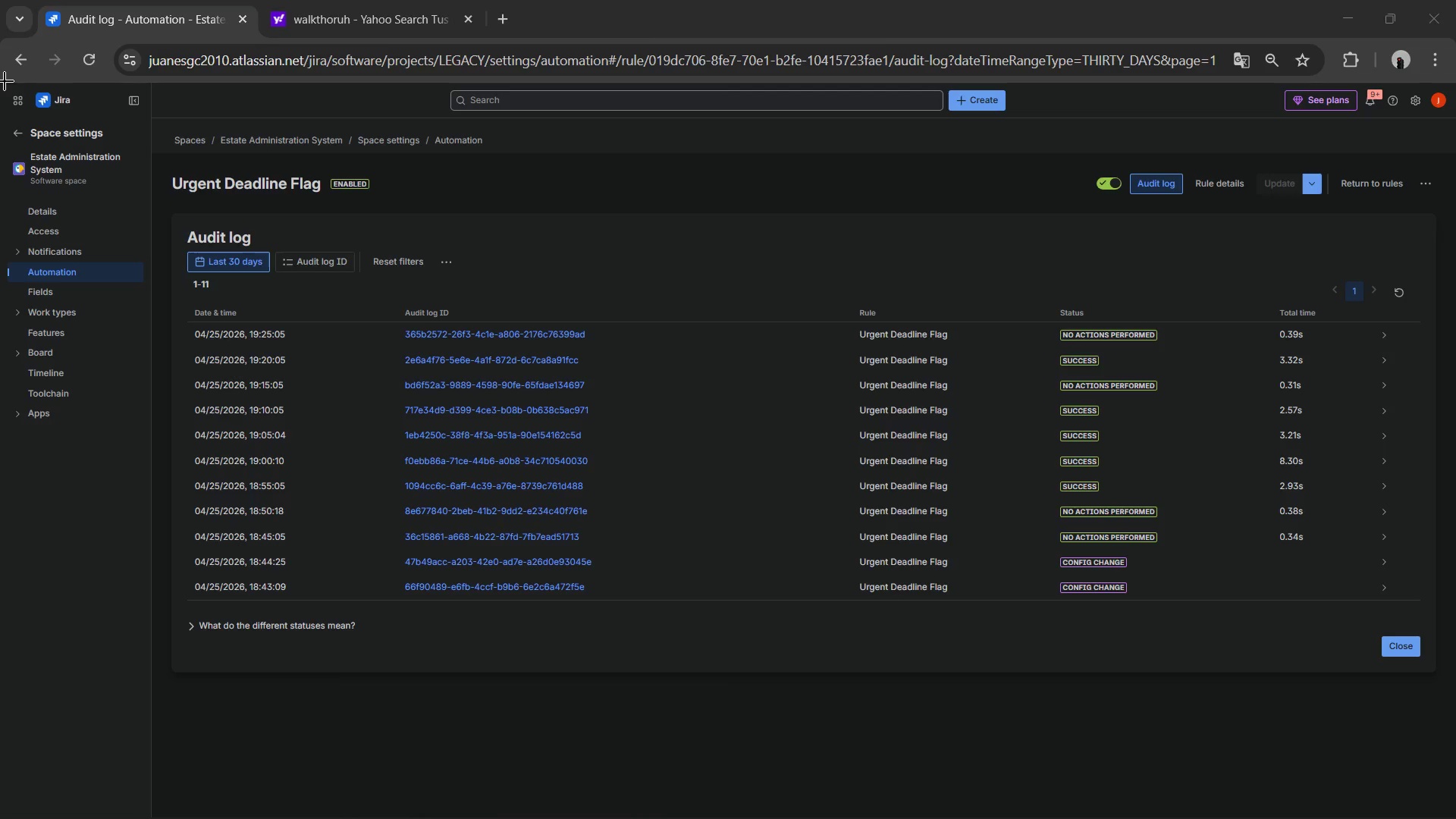 
left_click_drag(start_coordinate=[2, 81], to_coordinate=[1454, 818])
 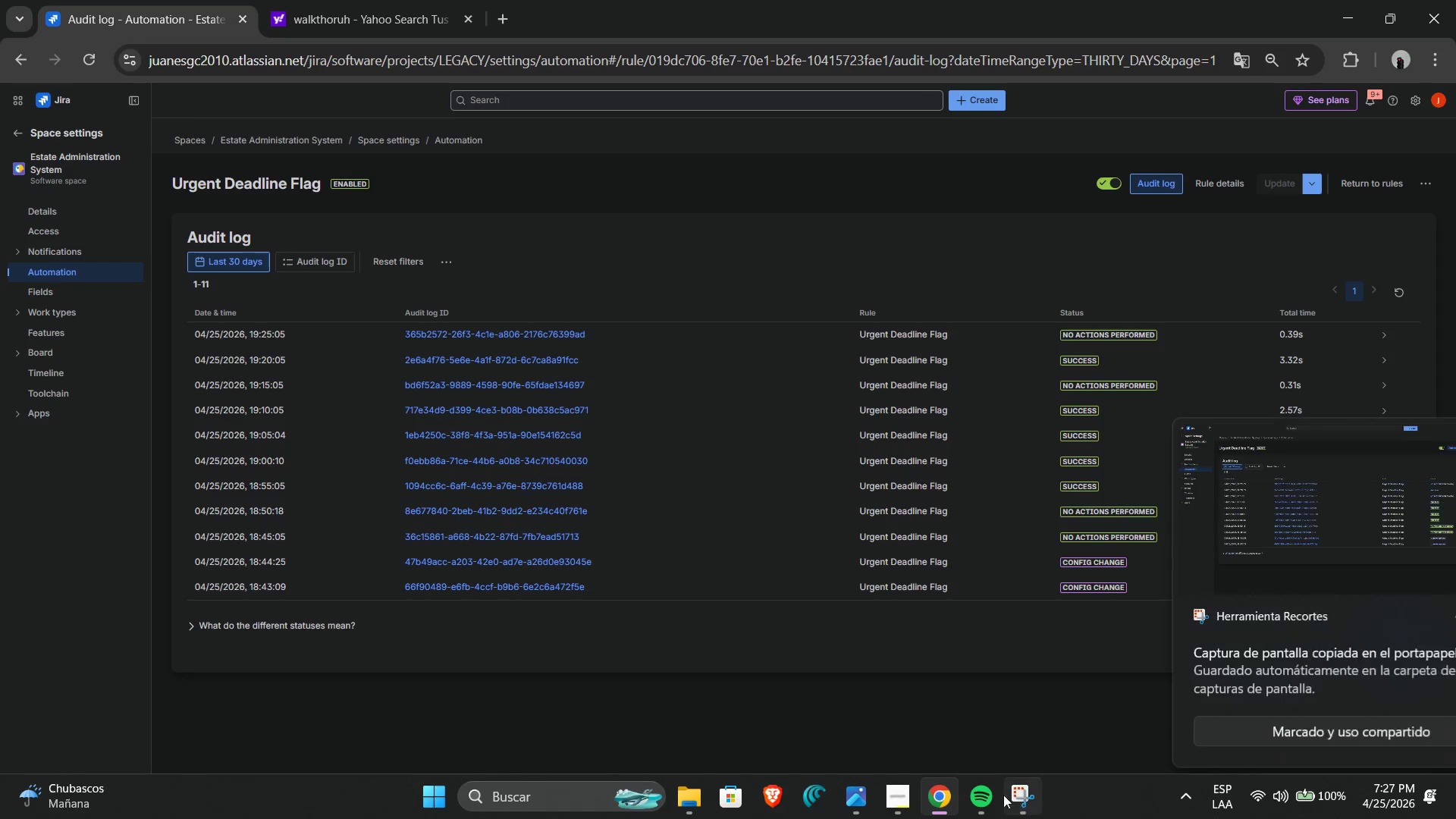 
left_click([900, 799])